 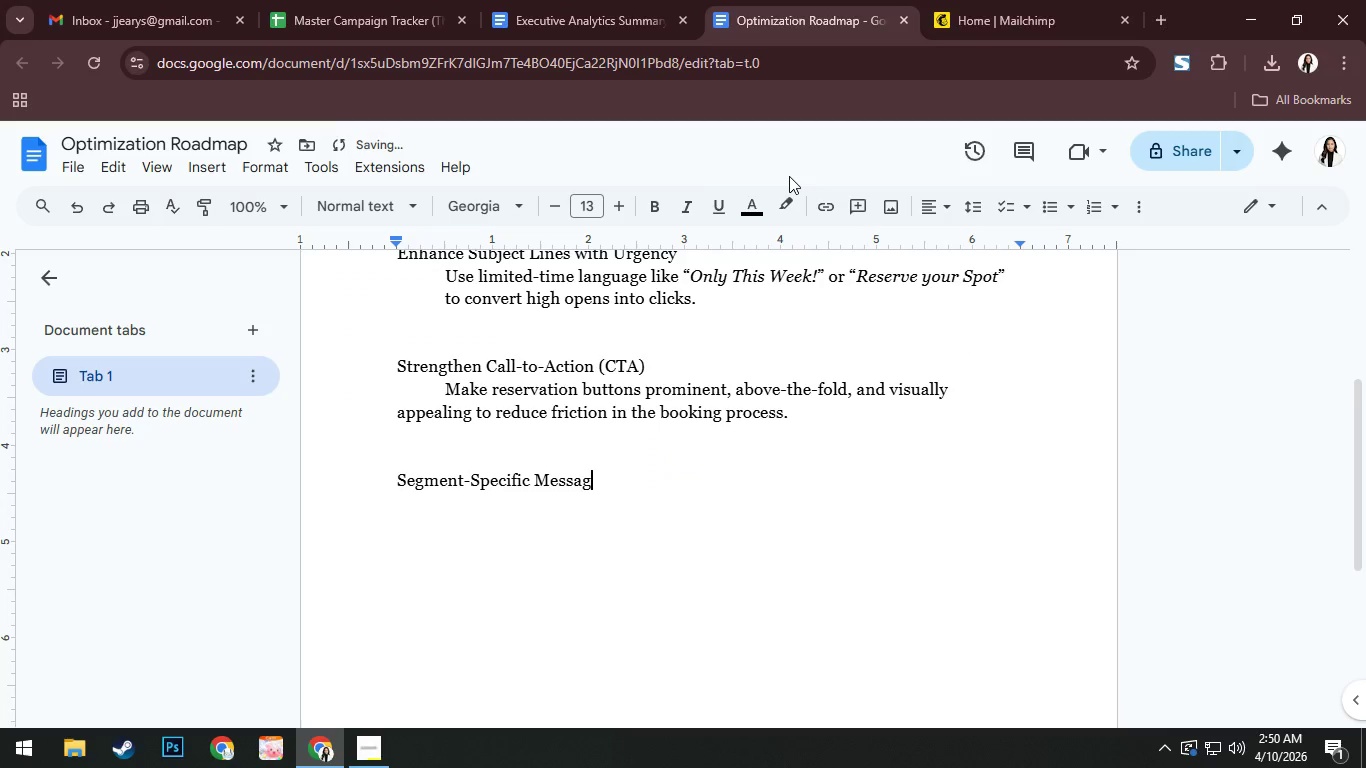 
key(Enter)
 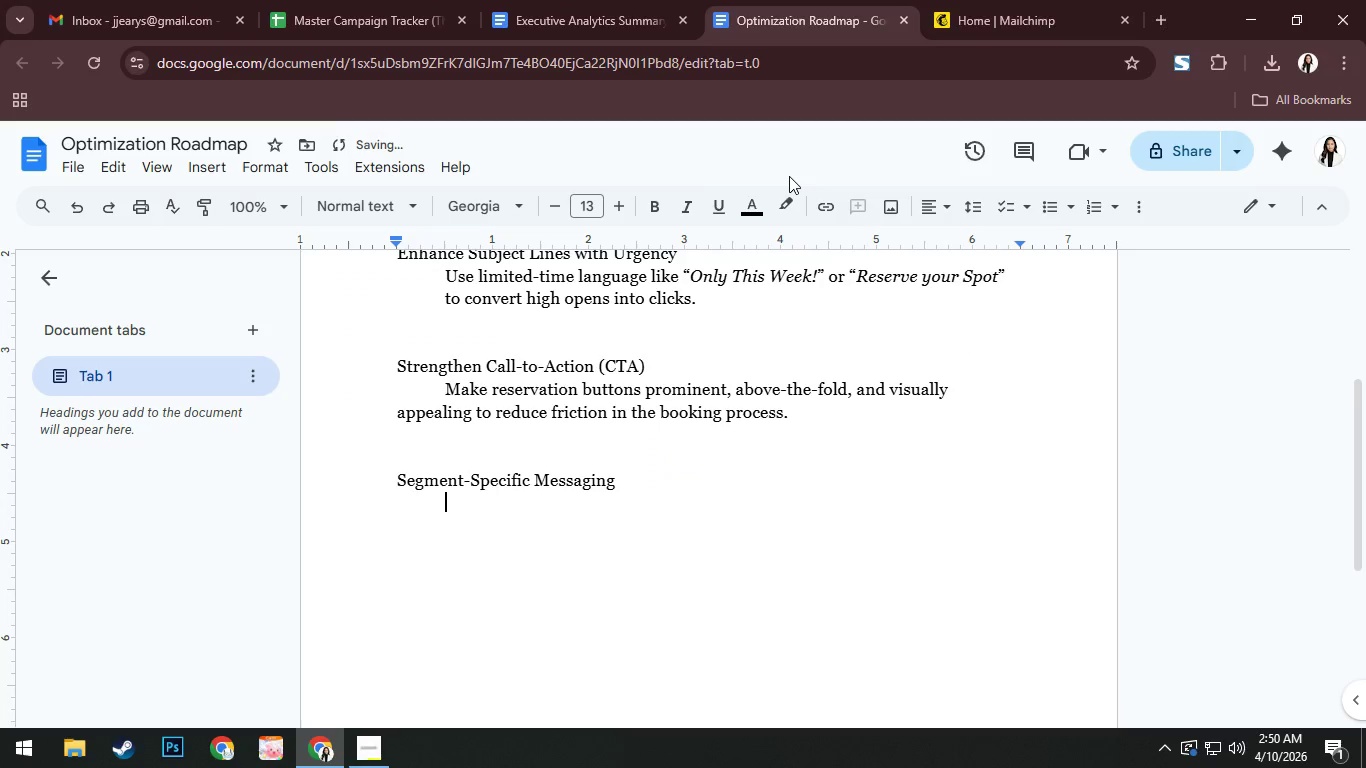 
key(Tab)
 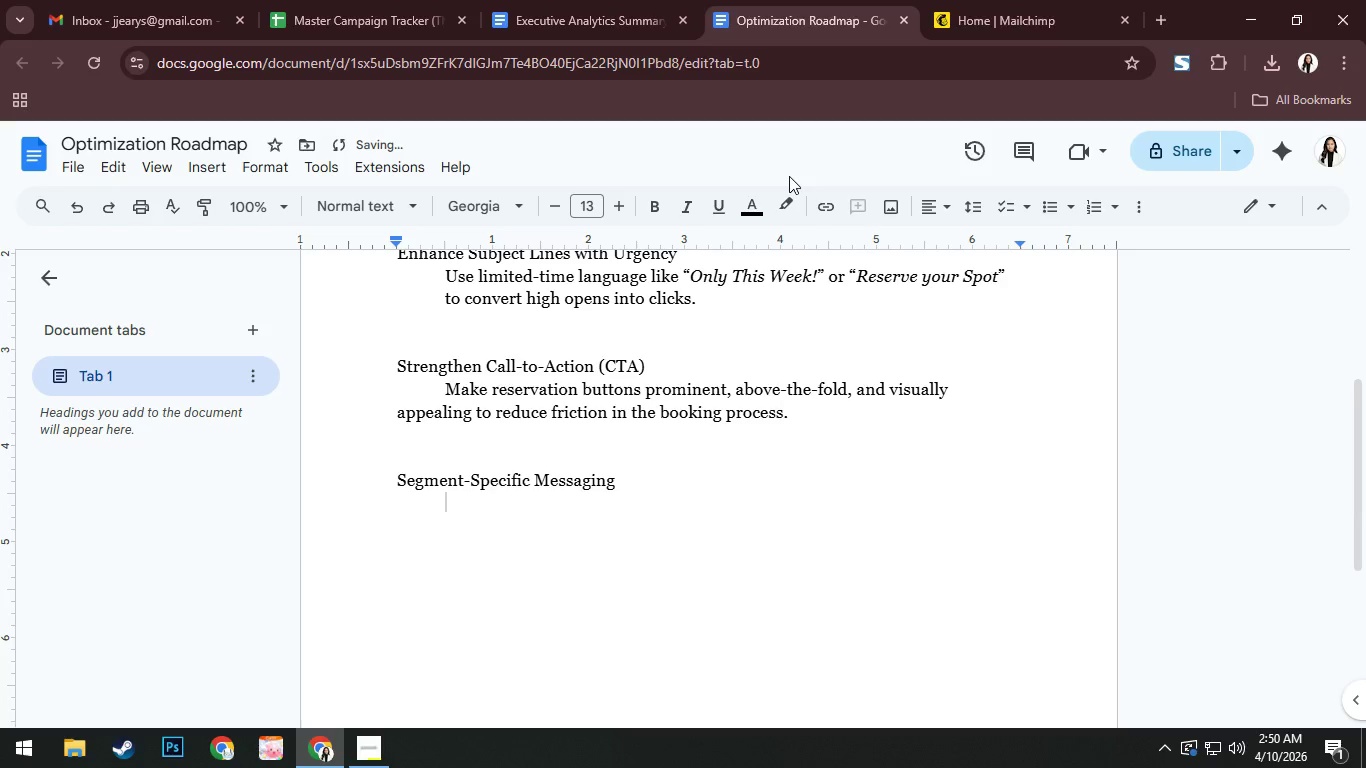 
scroll: coordinate [761, 325], scroll_direction: up, amount: 3.0
 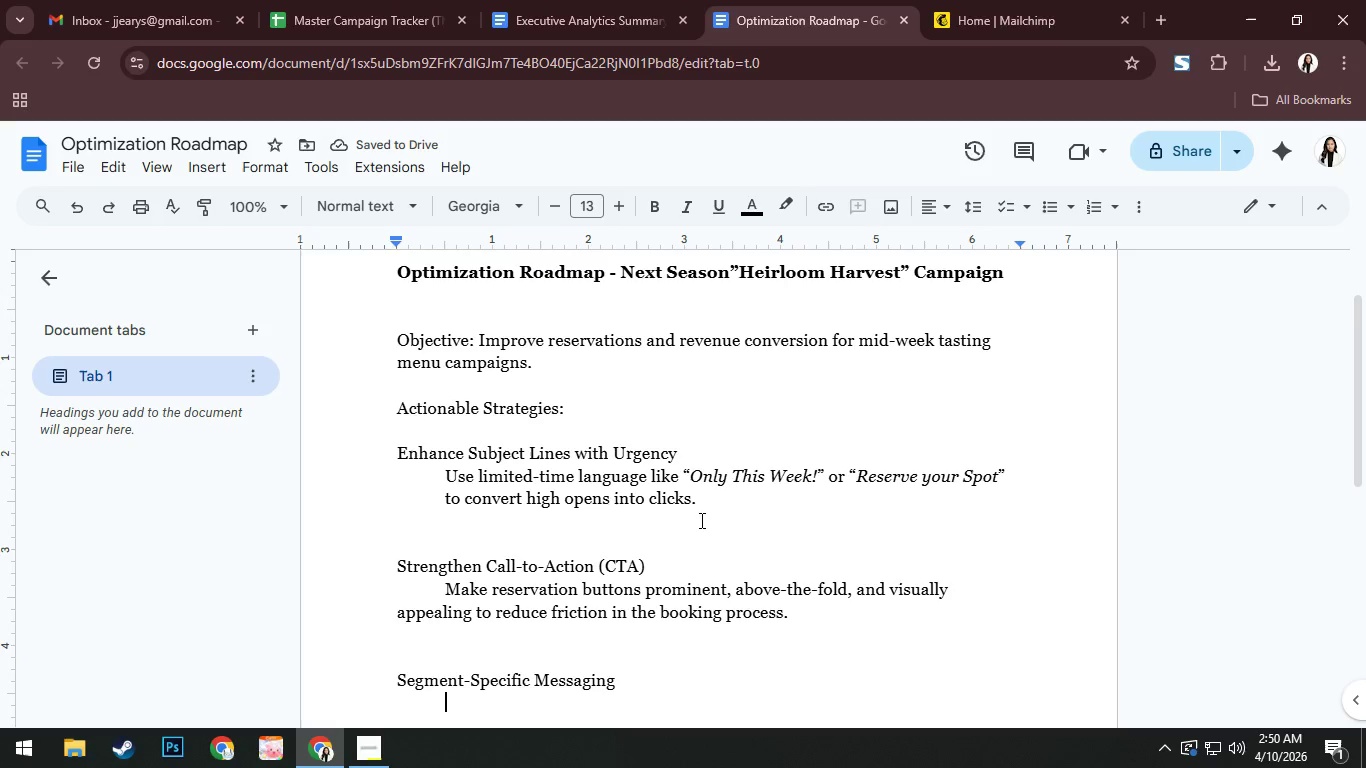 
double_click([623, 484])
 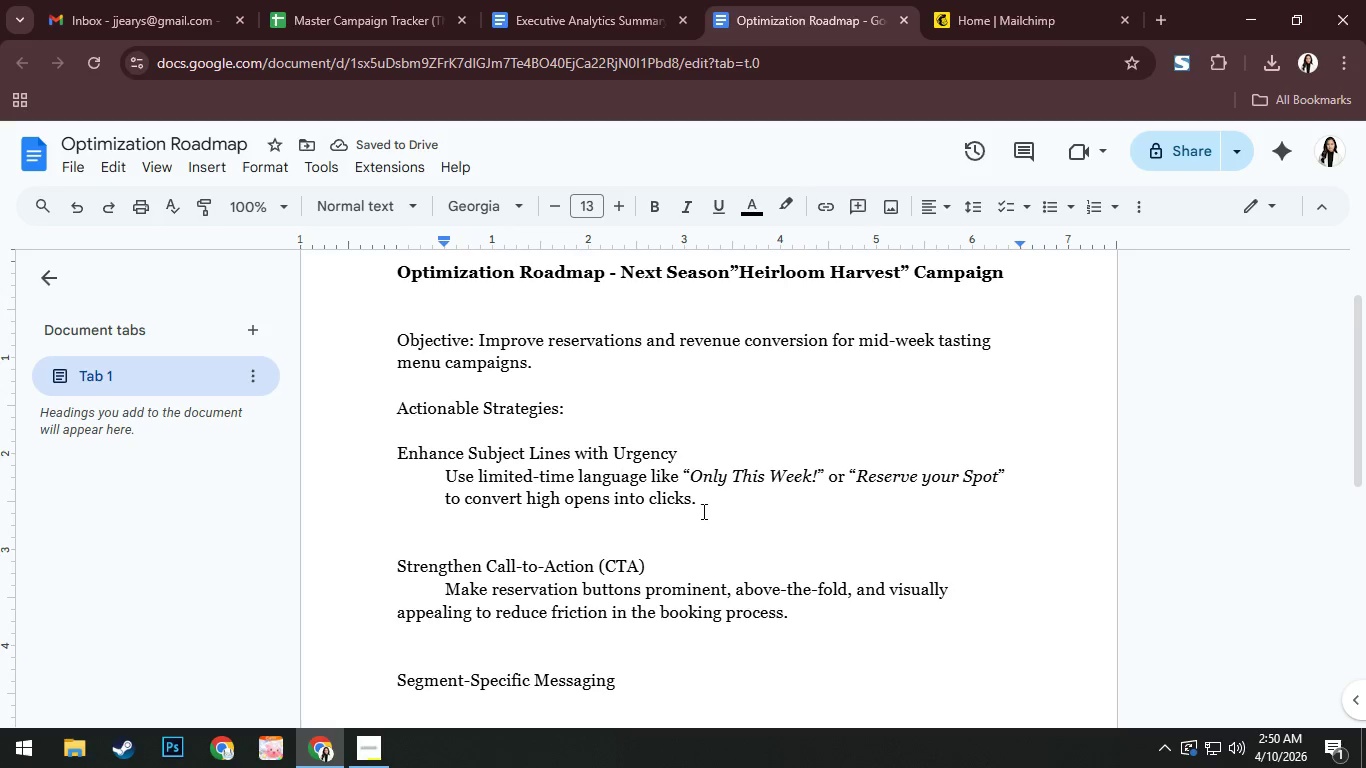 
left_click_drag(start_coordinate=[704, 496], to_coordinate=[390, 440])
 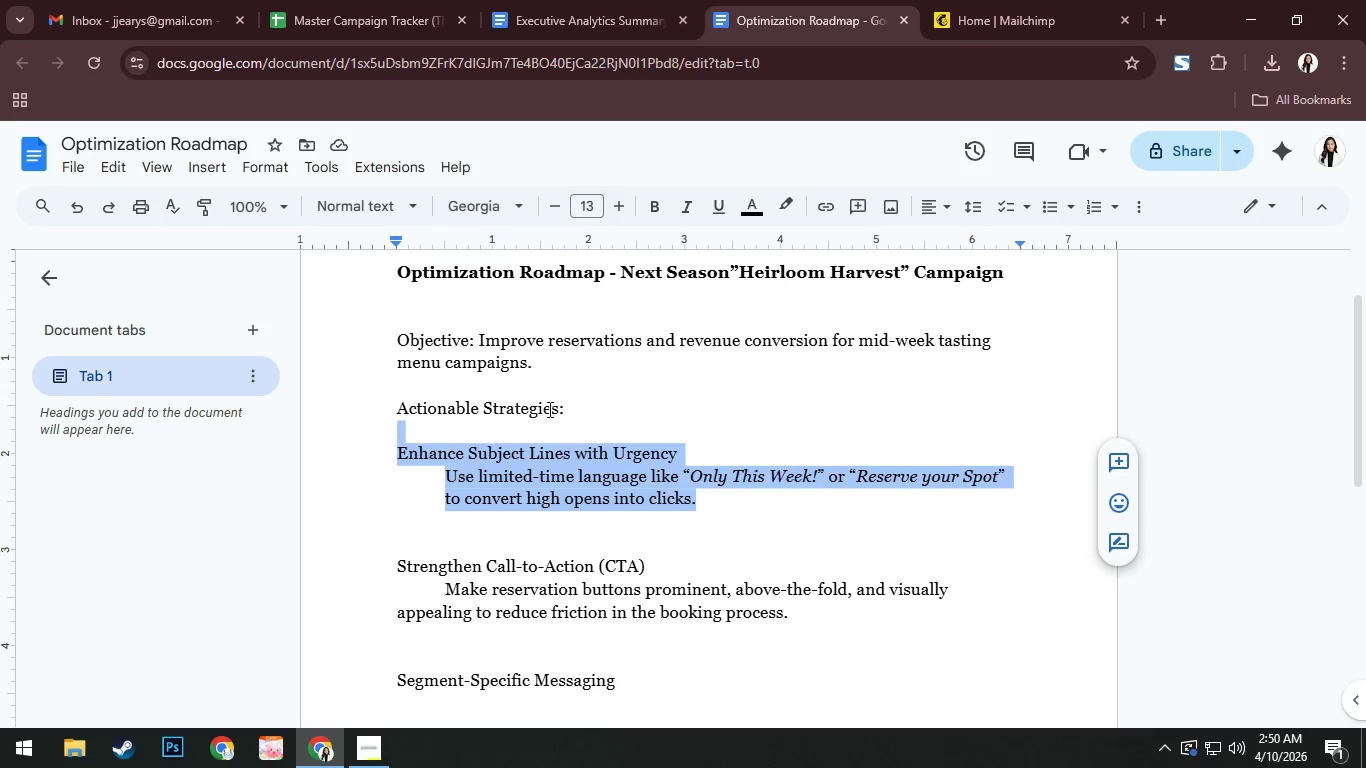 
left_click([512, 470])
 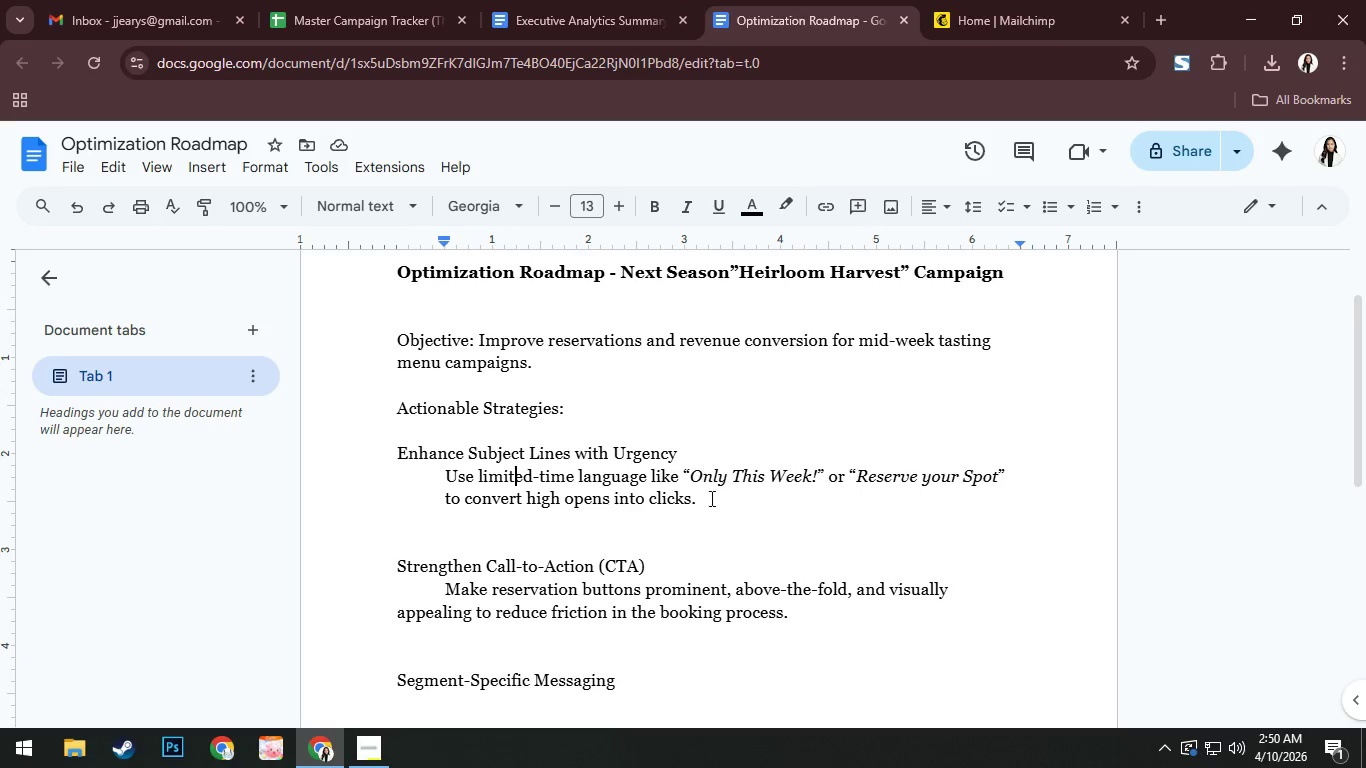 
left_click_drag(start_coordinate=[696, 494], to_coordinate=[391, 457])
 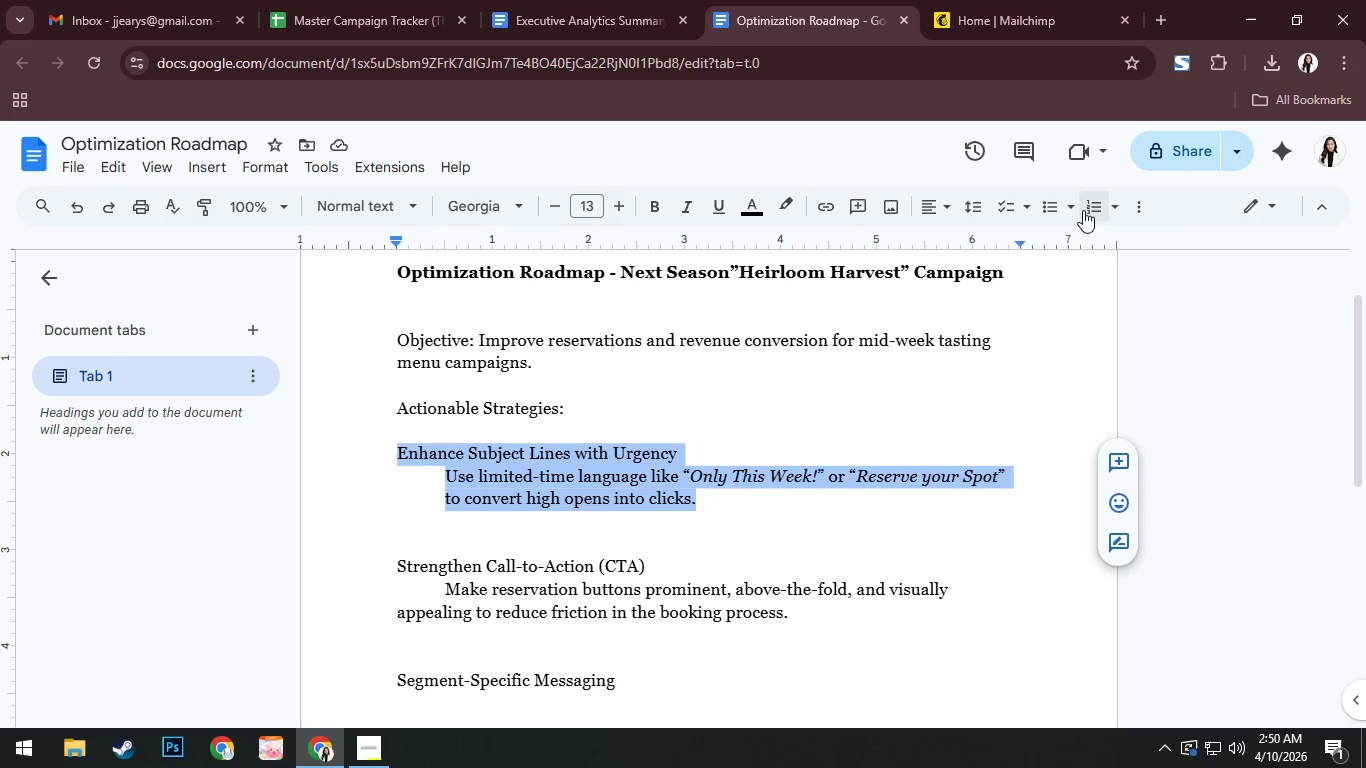 
left_click([1092, 208])
 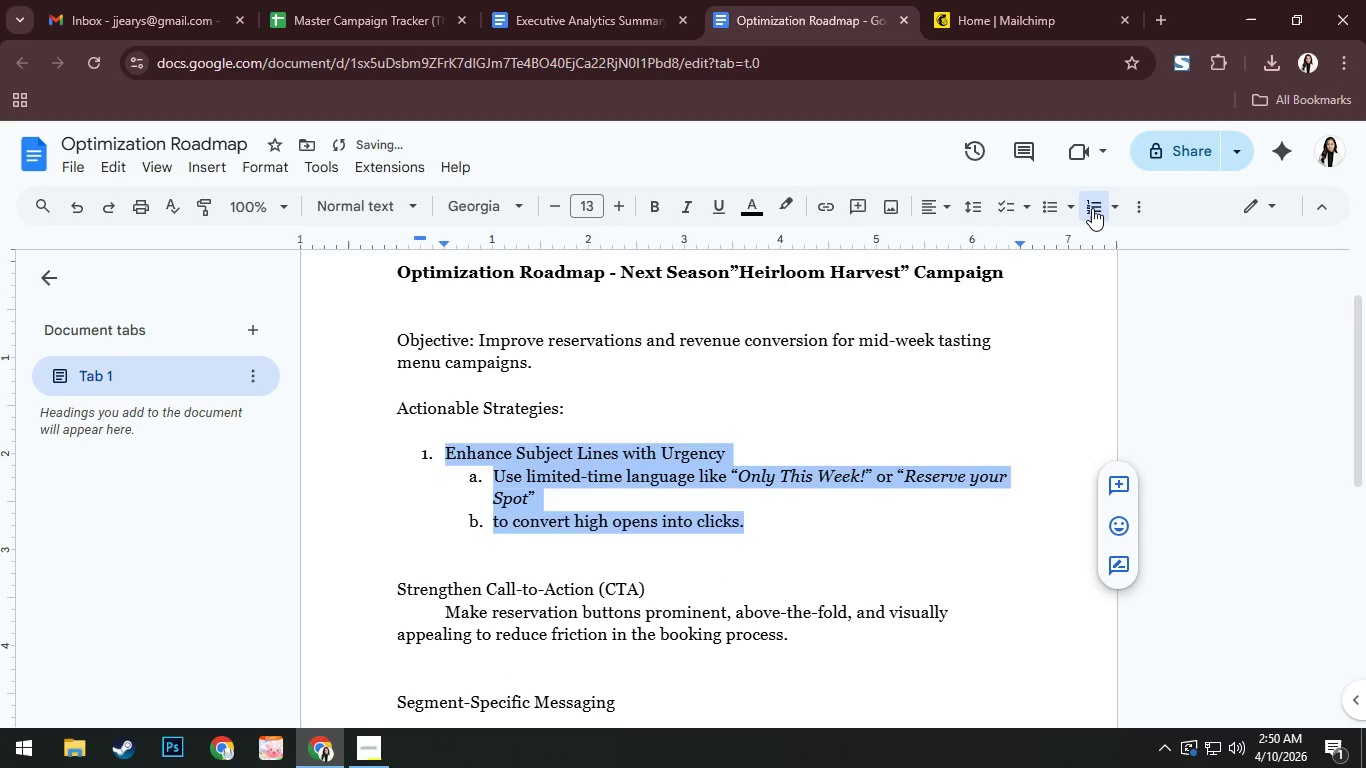 
left_click([1092, 208])
 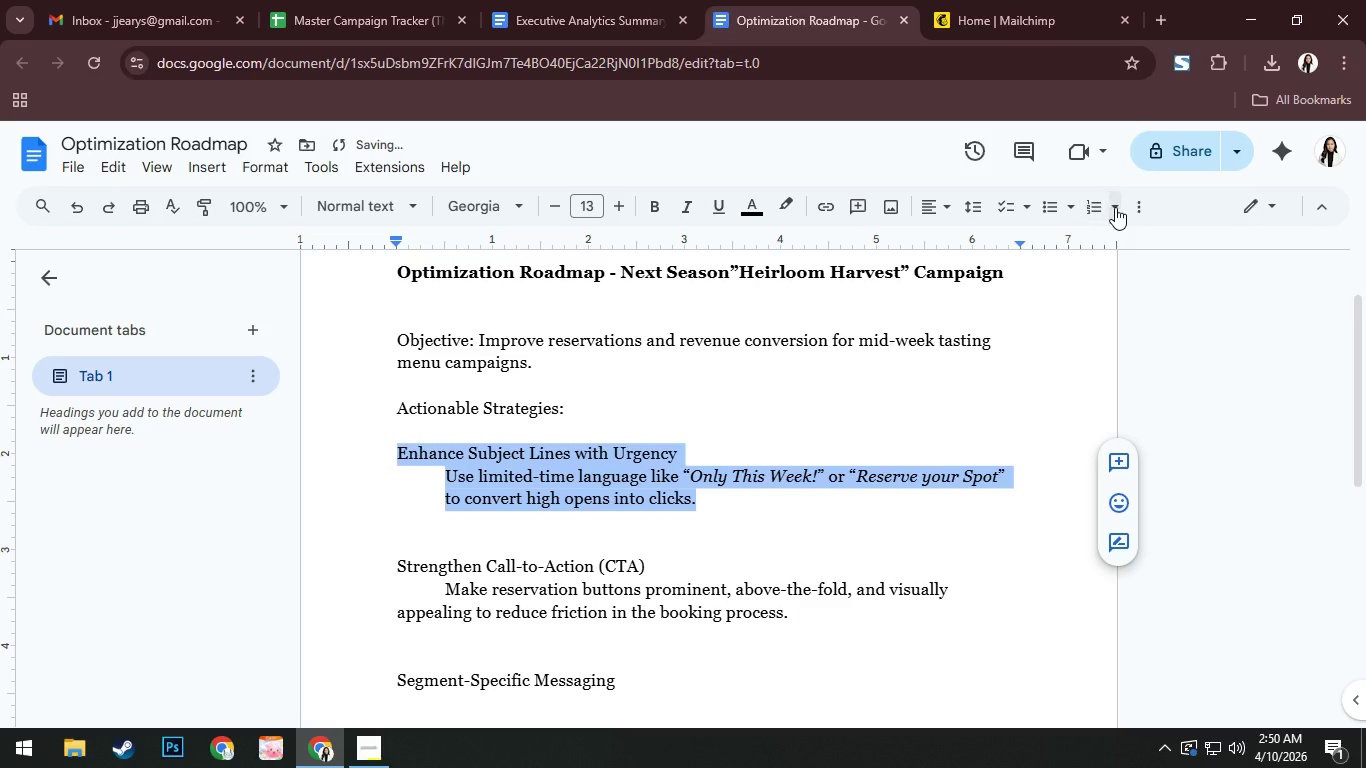 
left_click([1115, 207])
 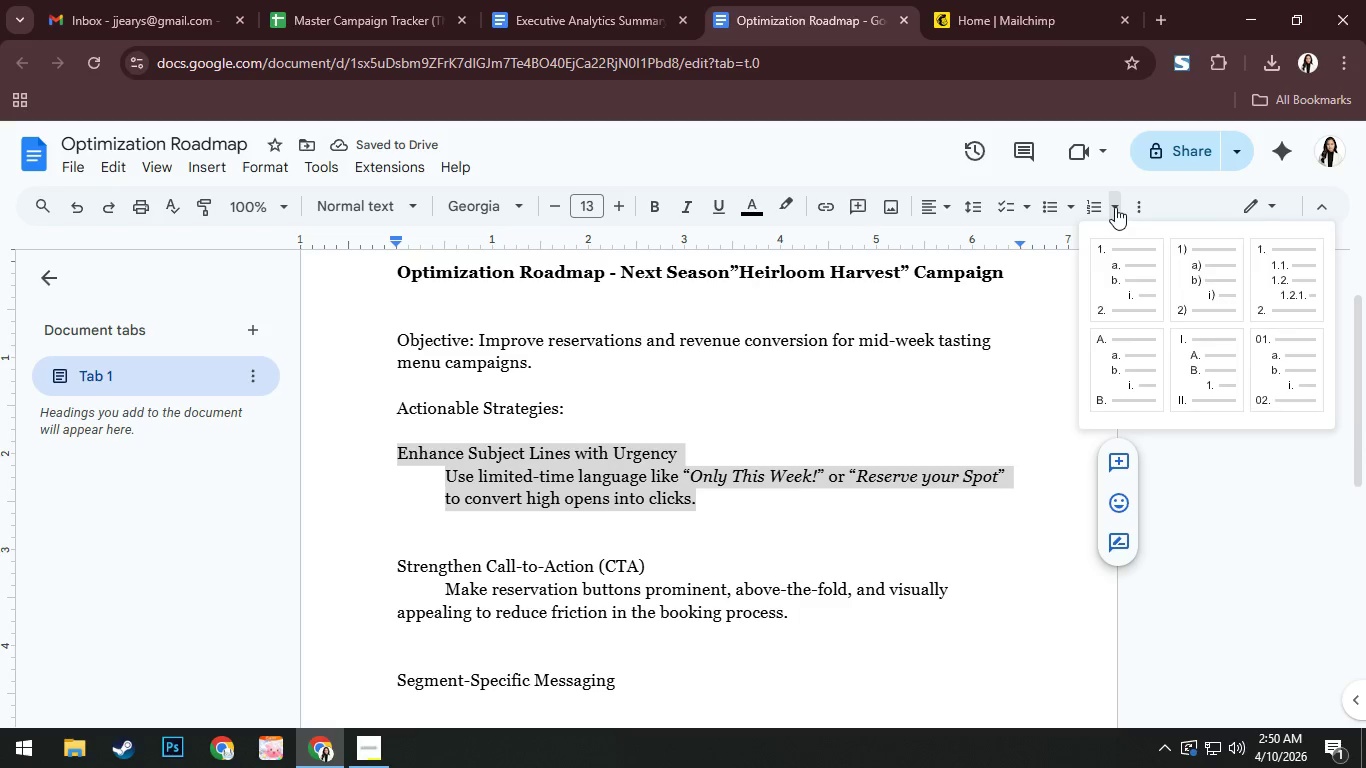 
left_click([1116, 207])
 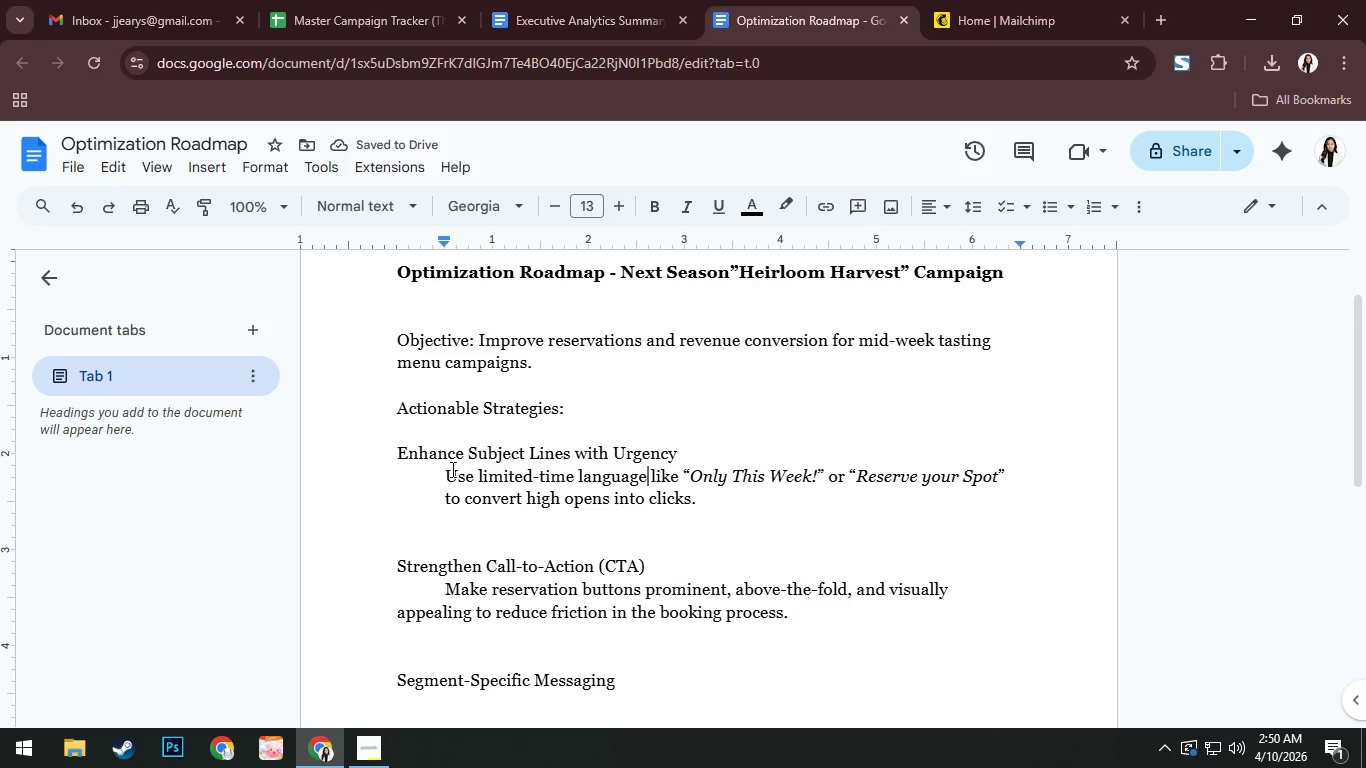 
left_click([448, 472])
 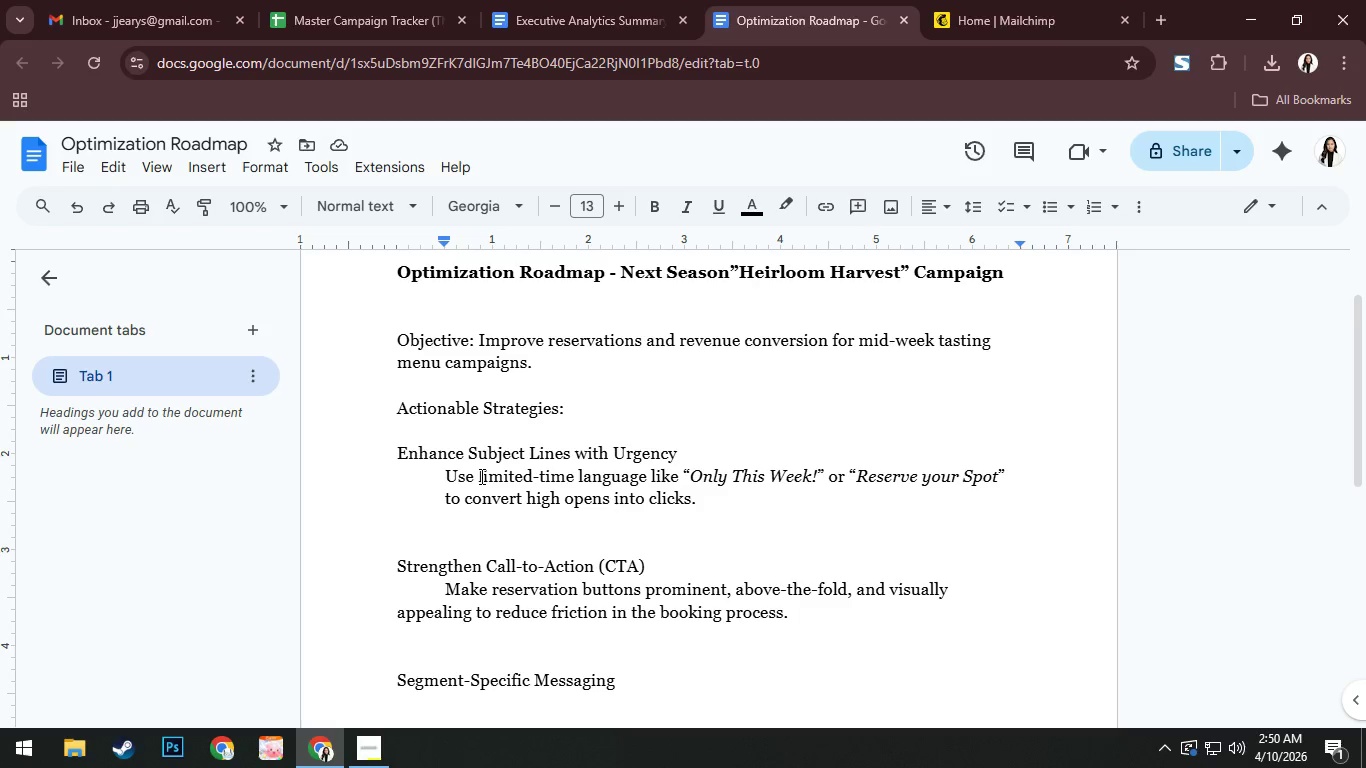 
key(Backspace)
 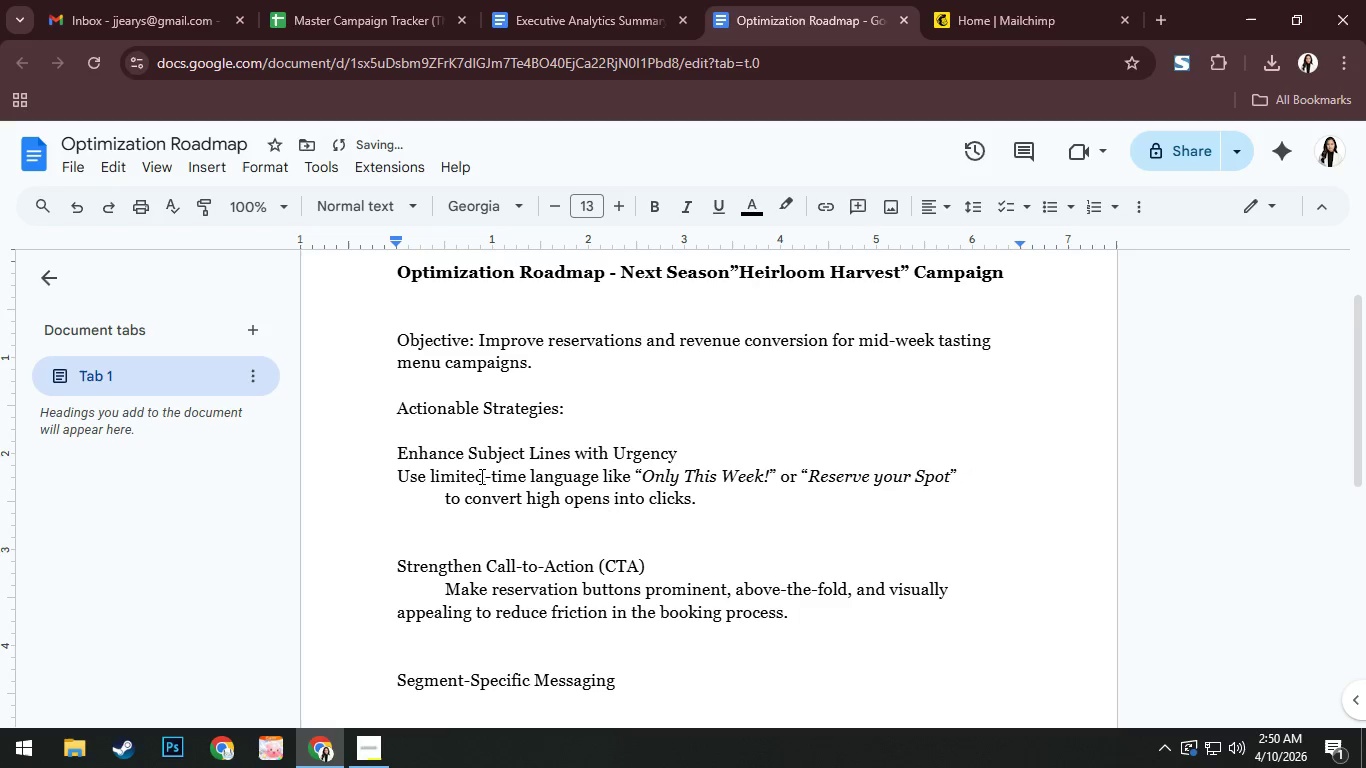 
key(Backspace)
 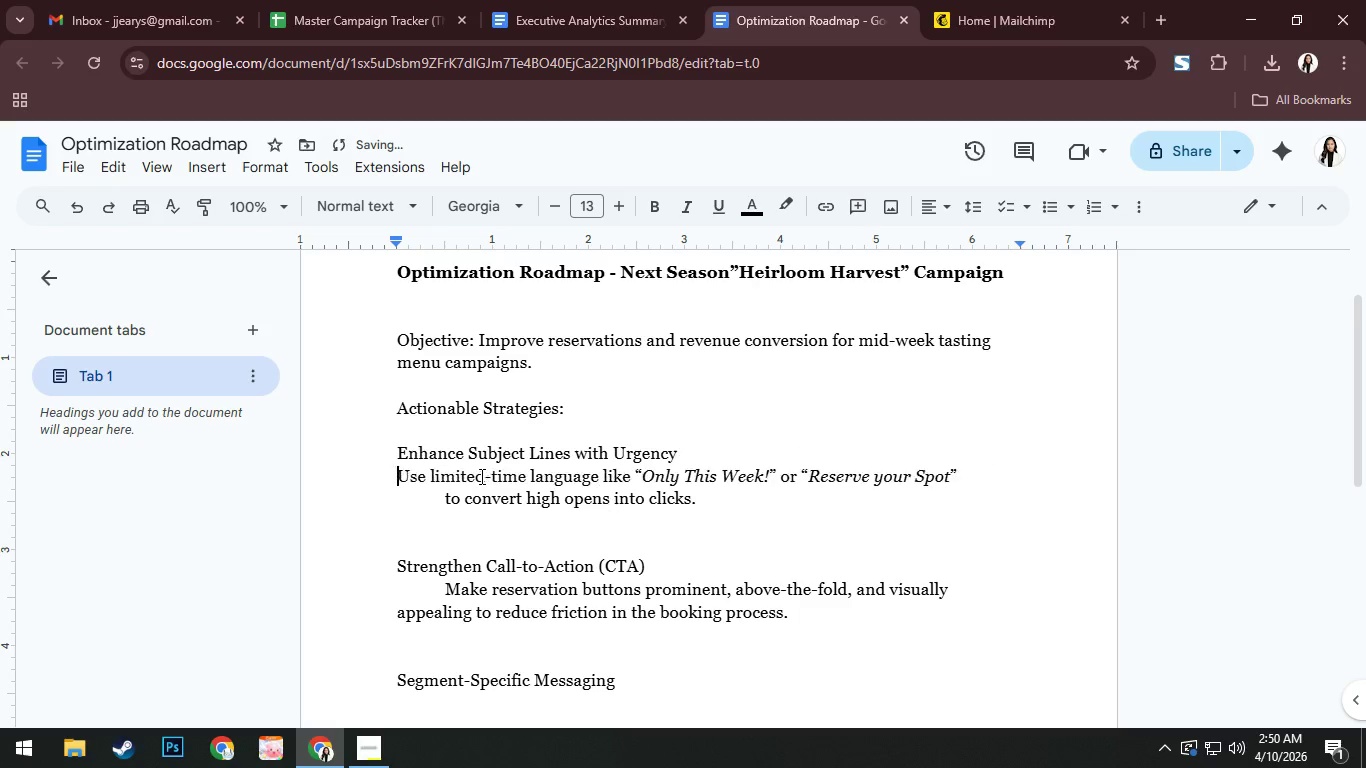 
key(Enter)
 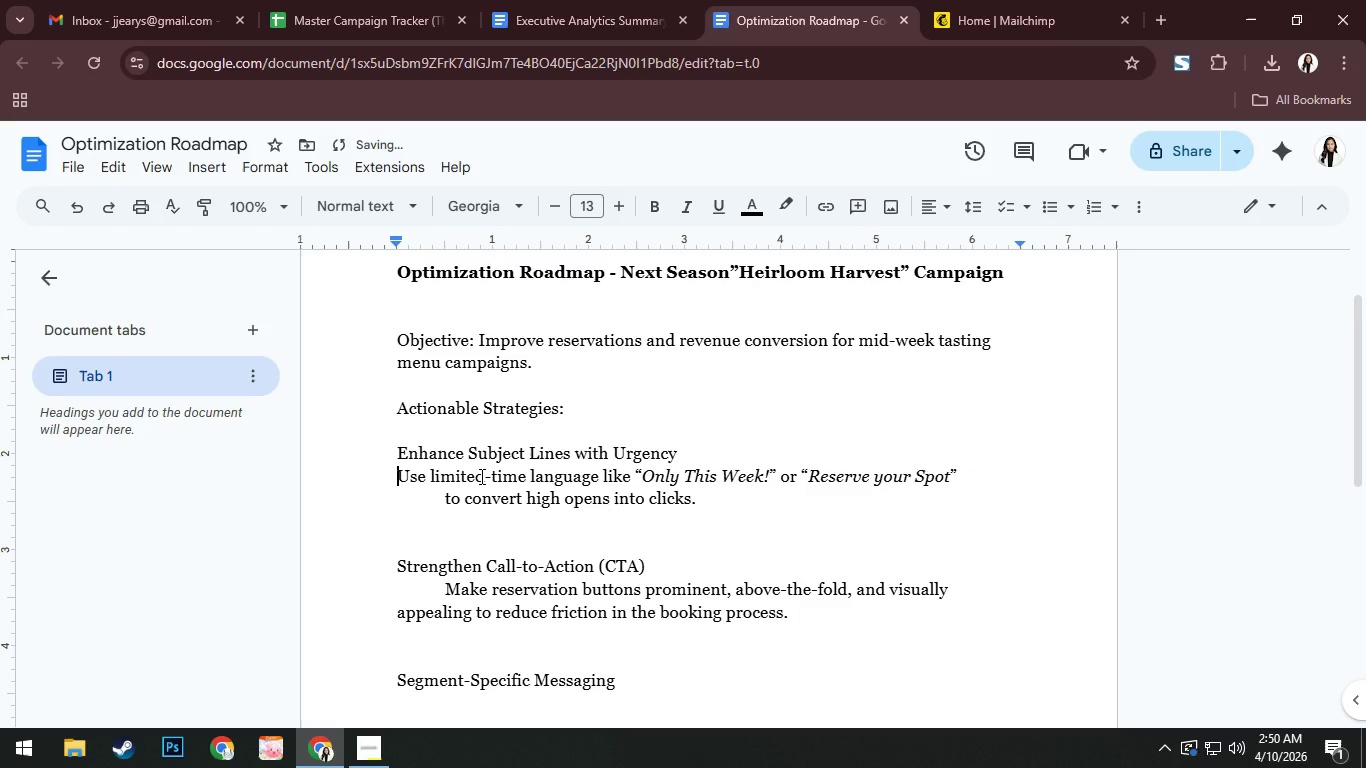 
key(Tab)
 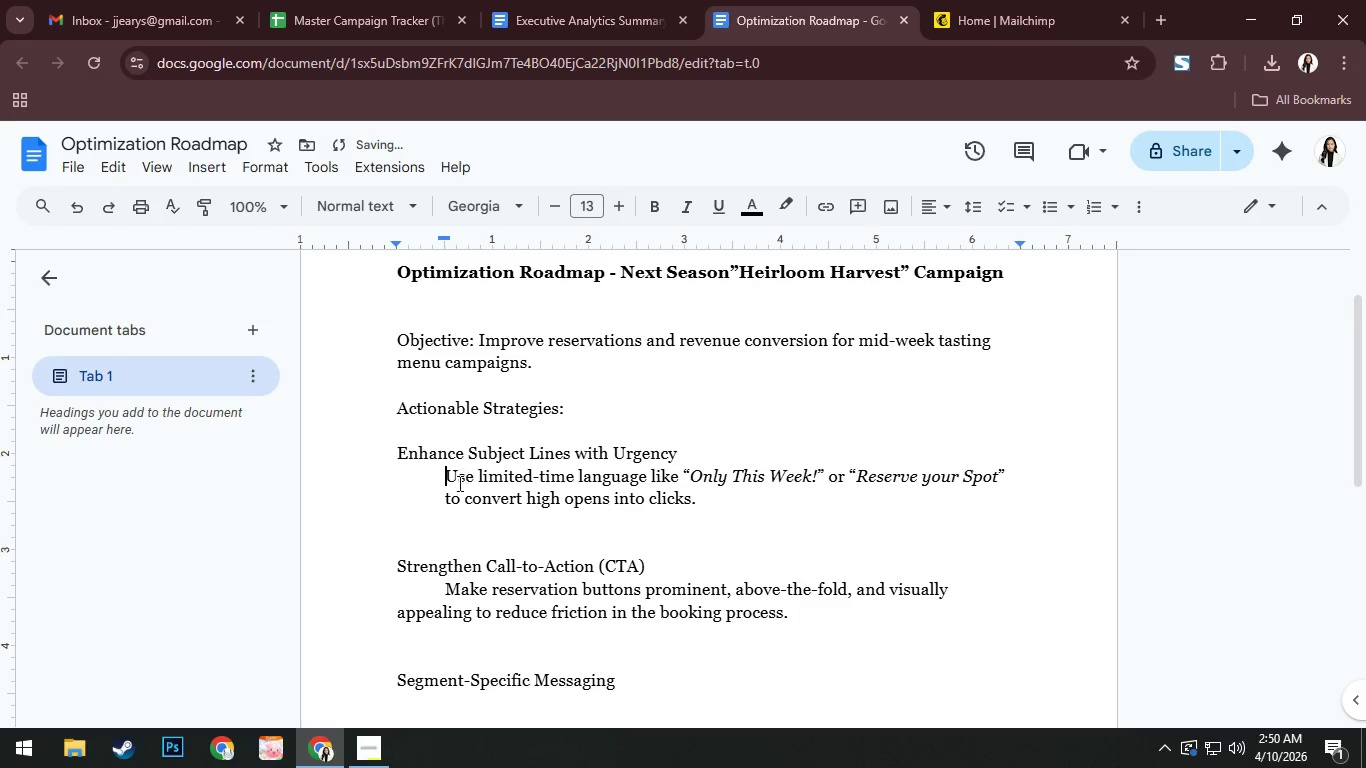 
left_click([445, 498])
 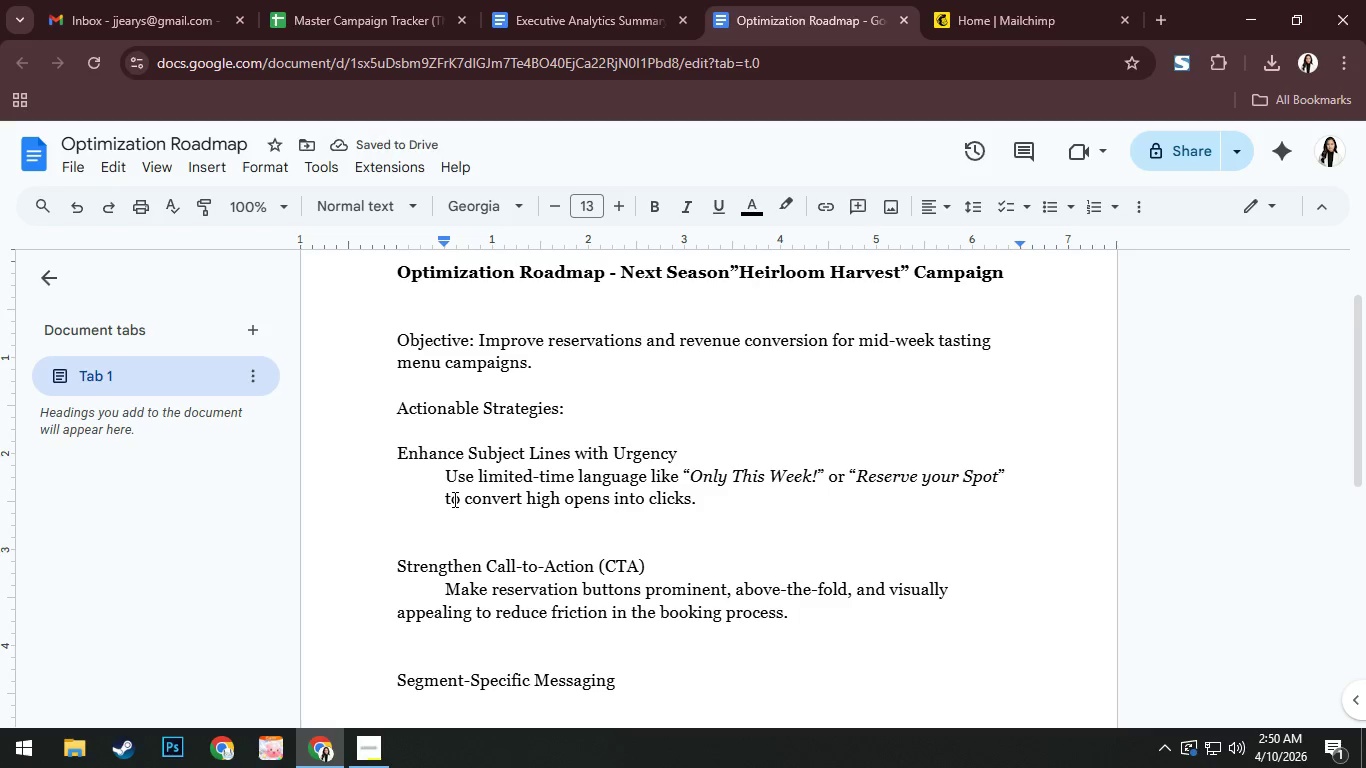 
key(Backspace)
 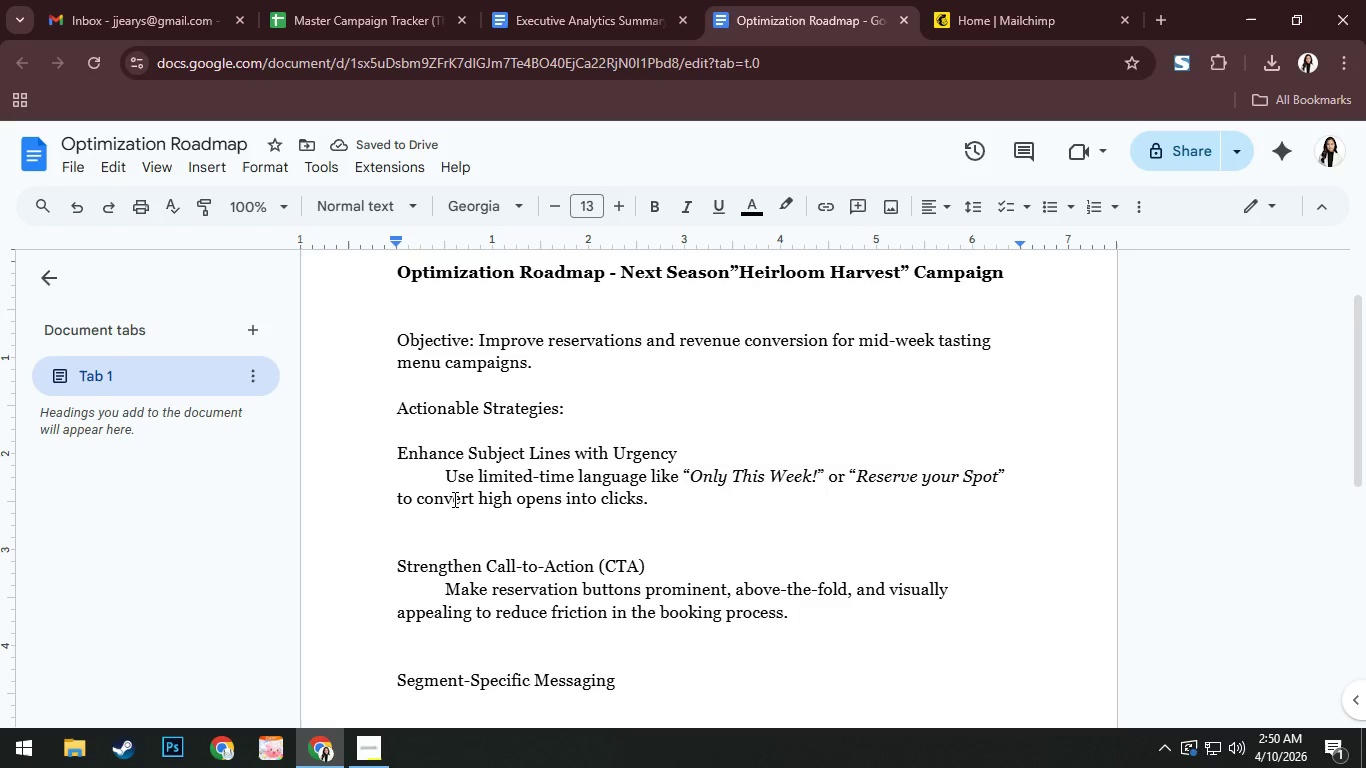 
scroll: coordinate [744, 587], scroll_direction: down, amount: 2.0
 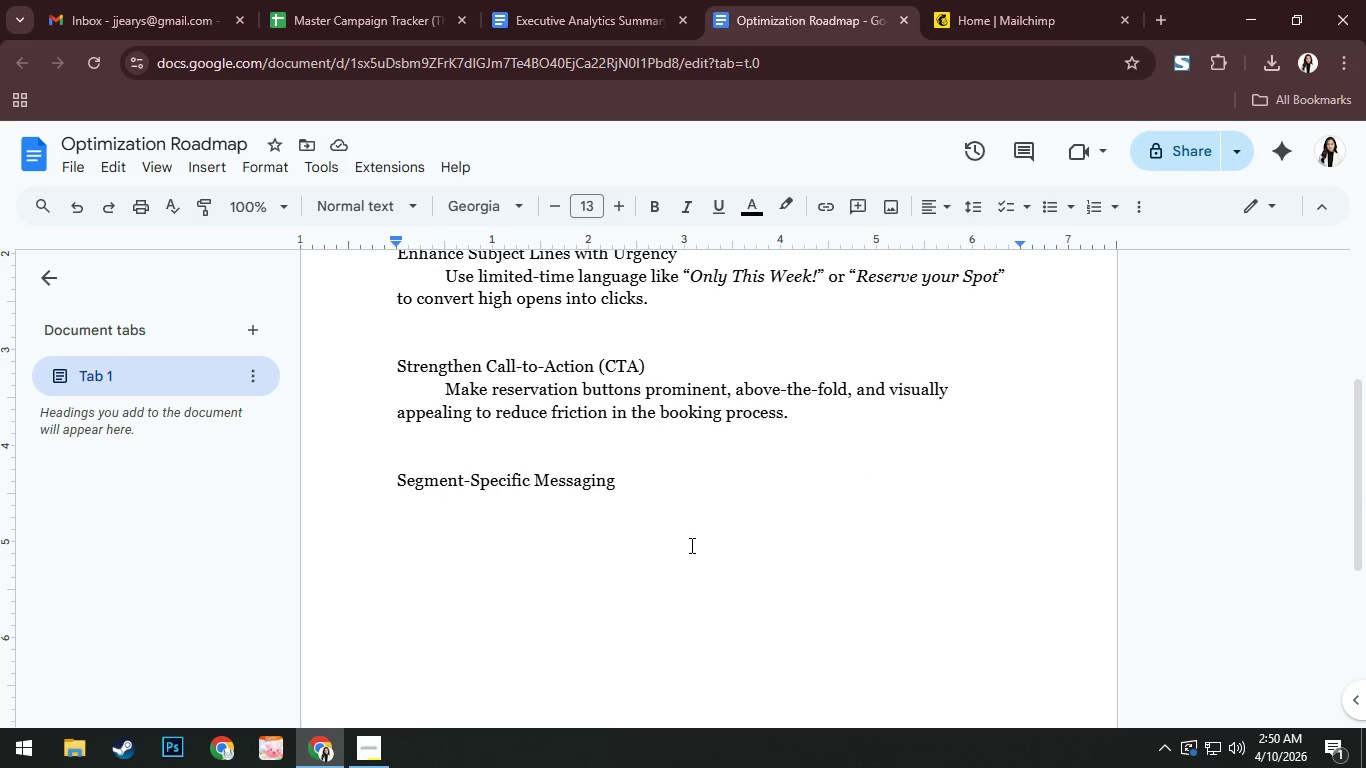 
left_click([675, 500])
 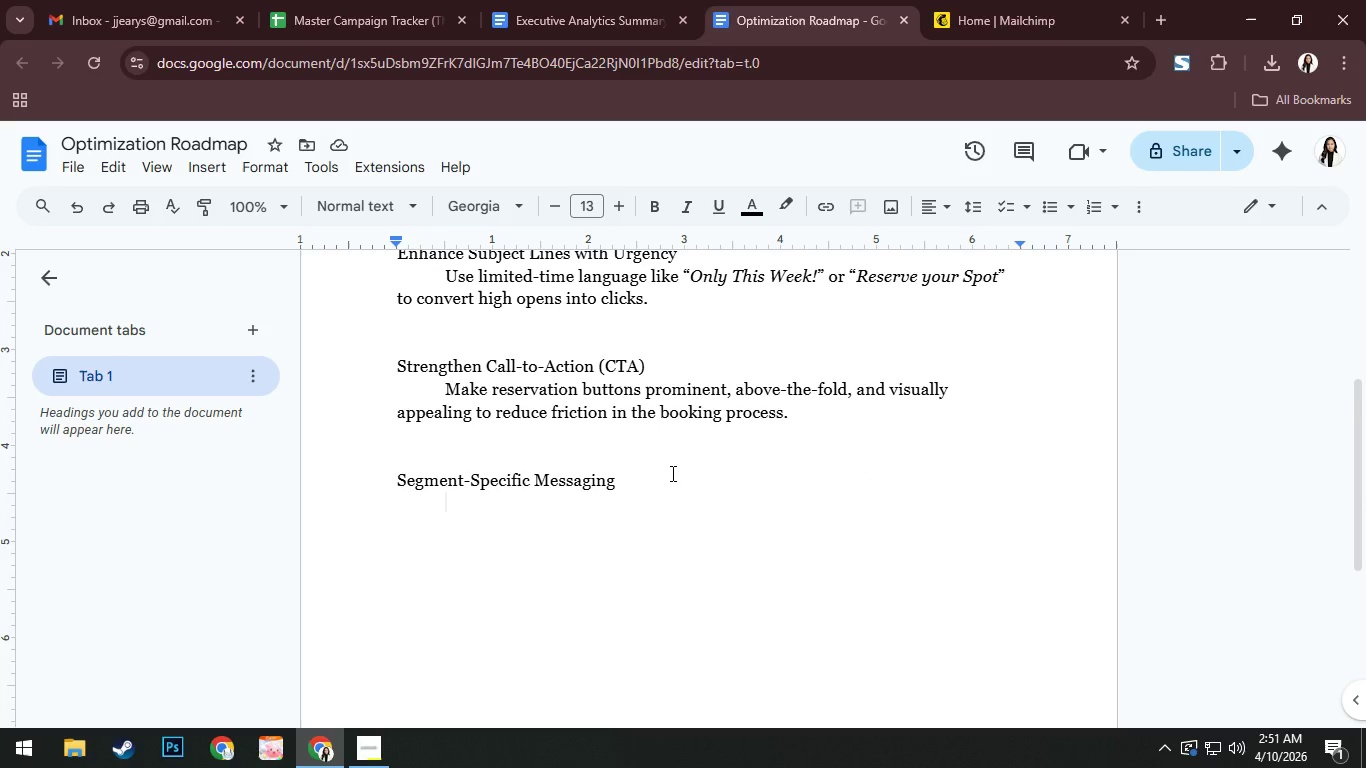 
type(Target Mid-Week )
key(Backspace)
key(Backspace)
key(Backspace)
key(Backspace)
key(Backspace)
type(week foodies )
key(Backspace)
key(Backspace)
key(Backspace)
key(Backspace)
key(Backspace)
key(Backspace)
key(Backspace)
key(Backspace)
type(Foodies wo)
key(Backspace)
type(ith lighter, flexible tes)
key(Backspace)
key(Backspace)
type(asting options; empa)
key(Backspace)
type(hasize Weekend Res)
key(Backspace)
type(gual)
key(Backspace)
key(Backspace)
type(a)
key(Backspace)
type(lars with premium pairings to maixim)
key(Backspace)
key(Backspace)
key(Backspace)
key(Backspace)
type(ximize conversions.)
 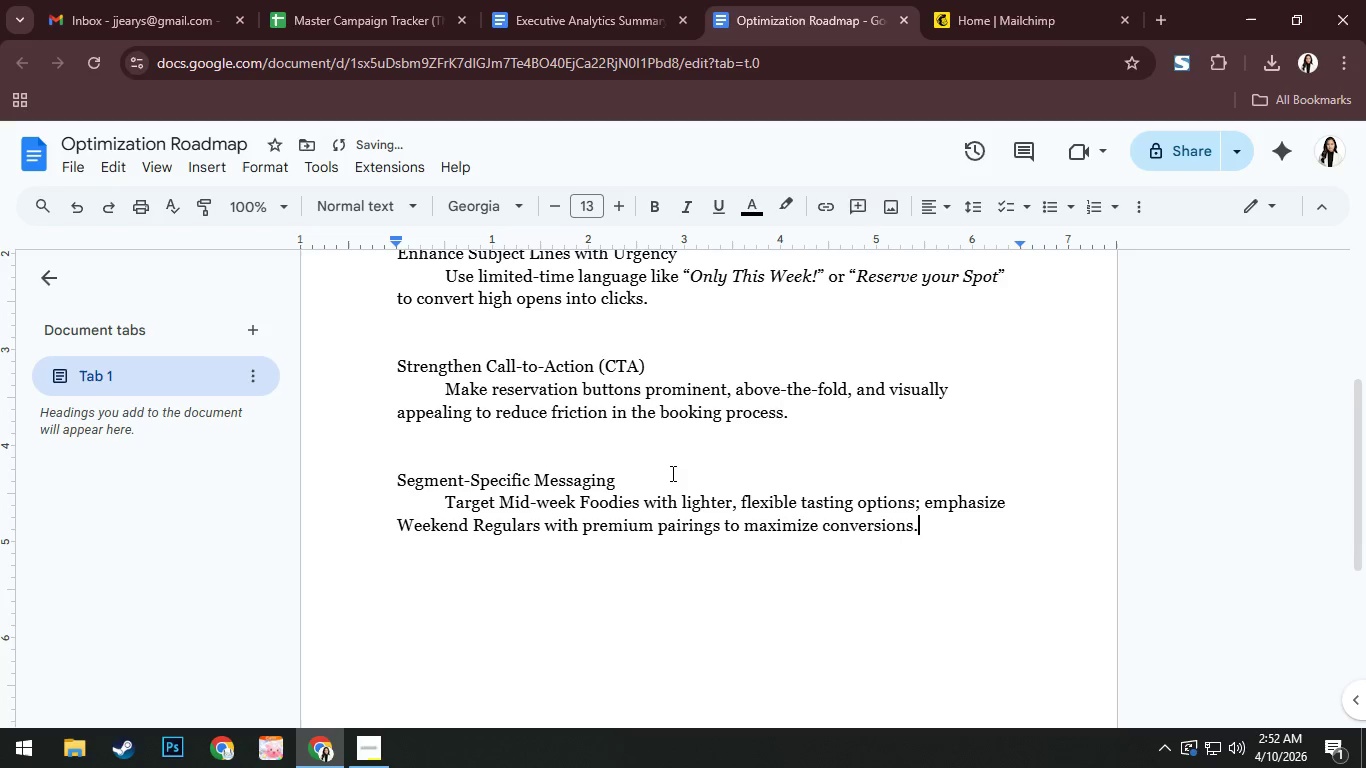 
 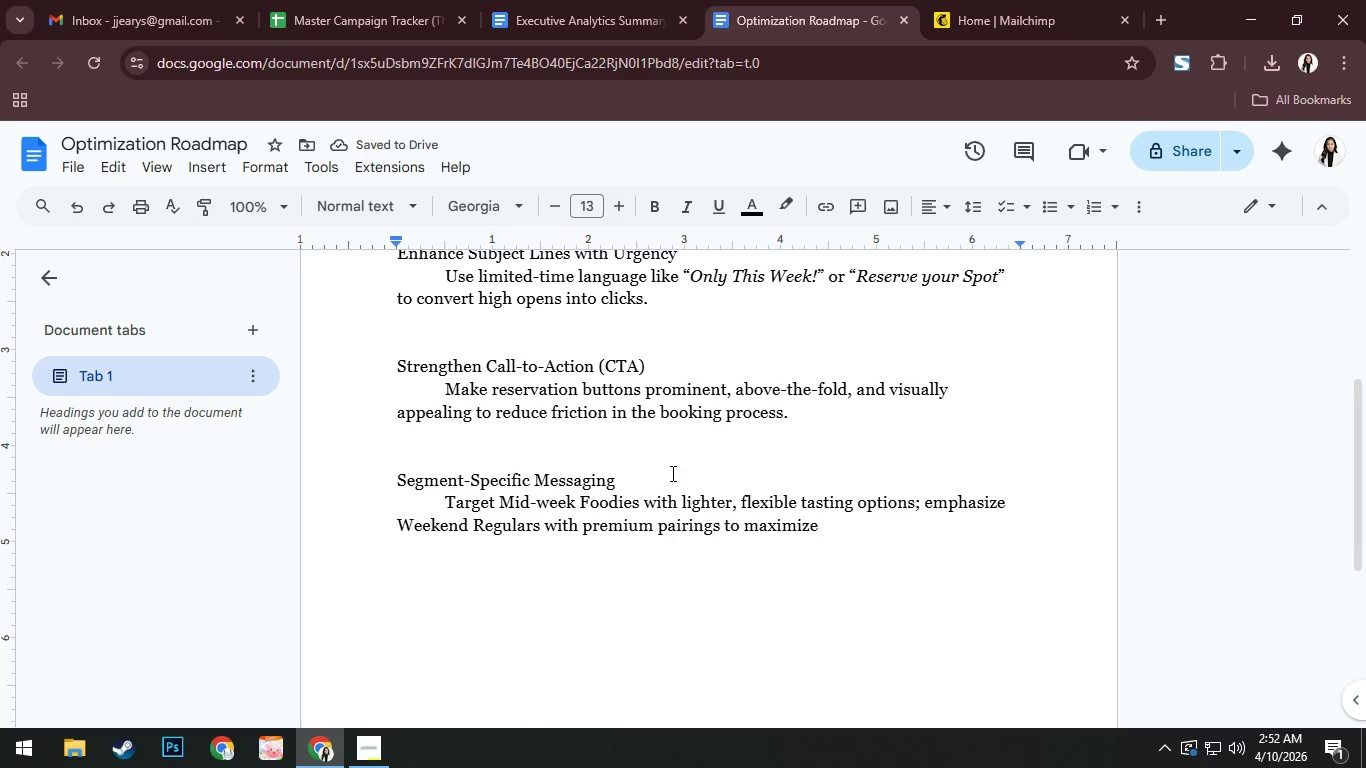 
key(Enter)
 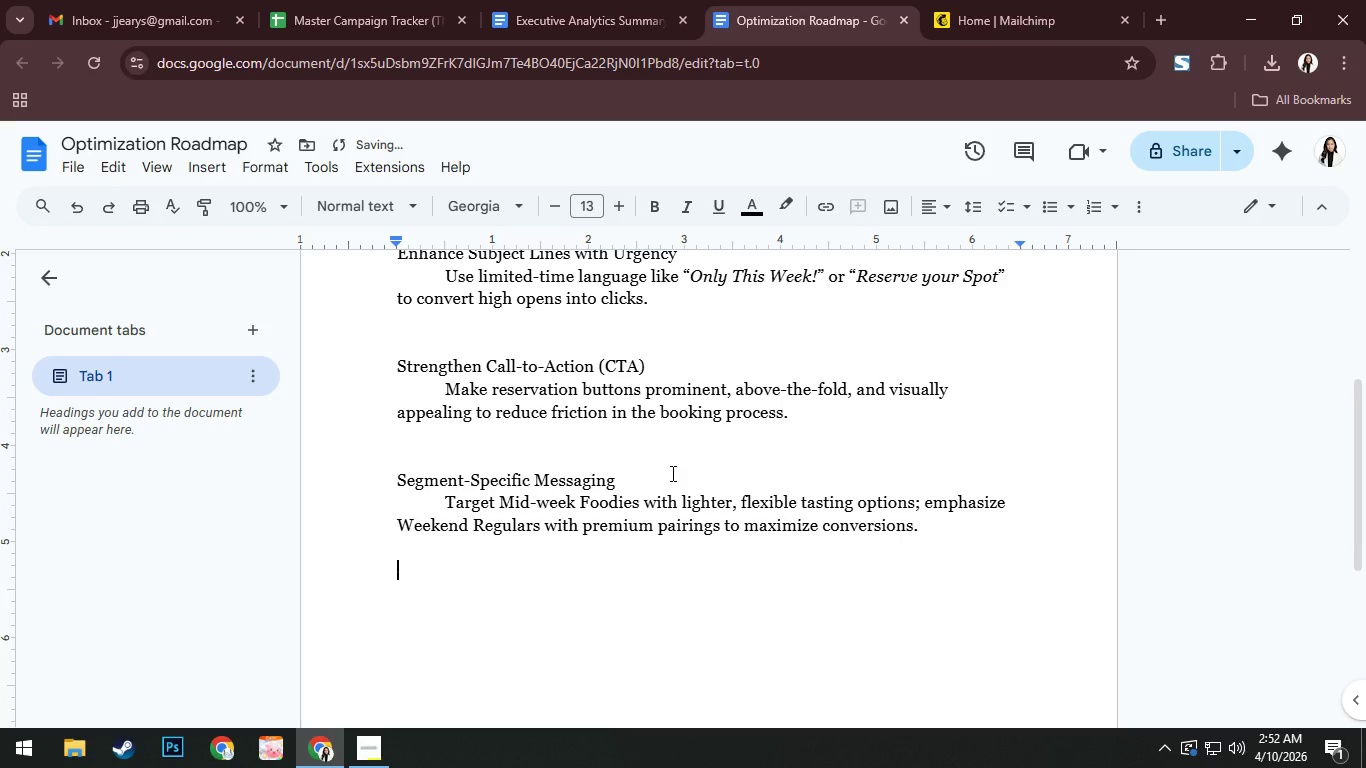 
key(Enter)
 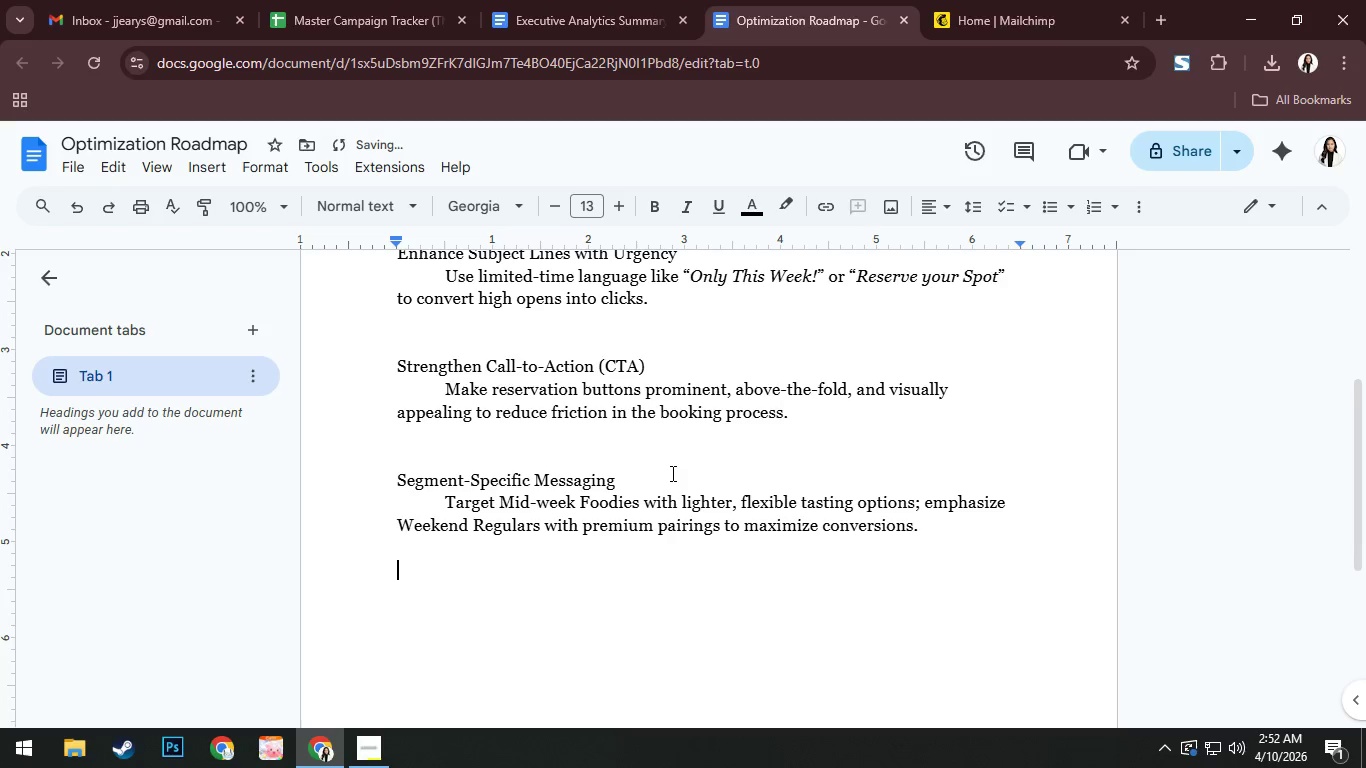 
key(Enter)
 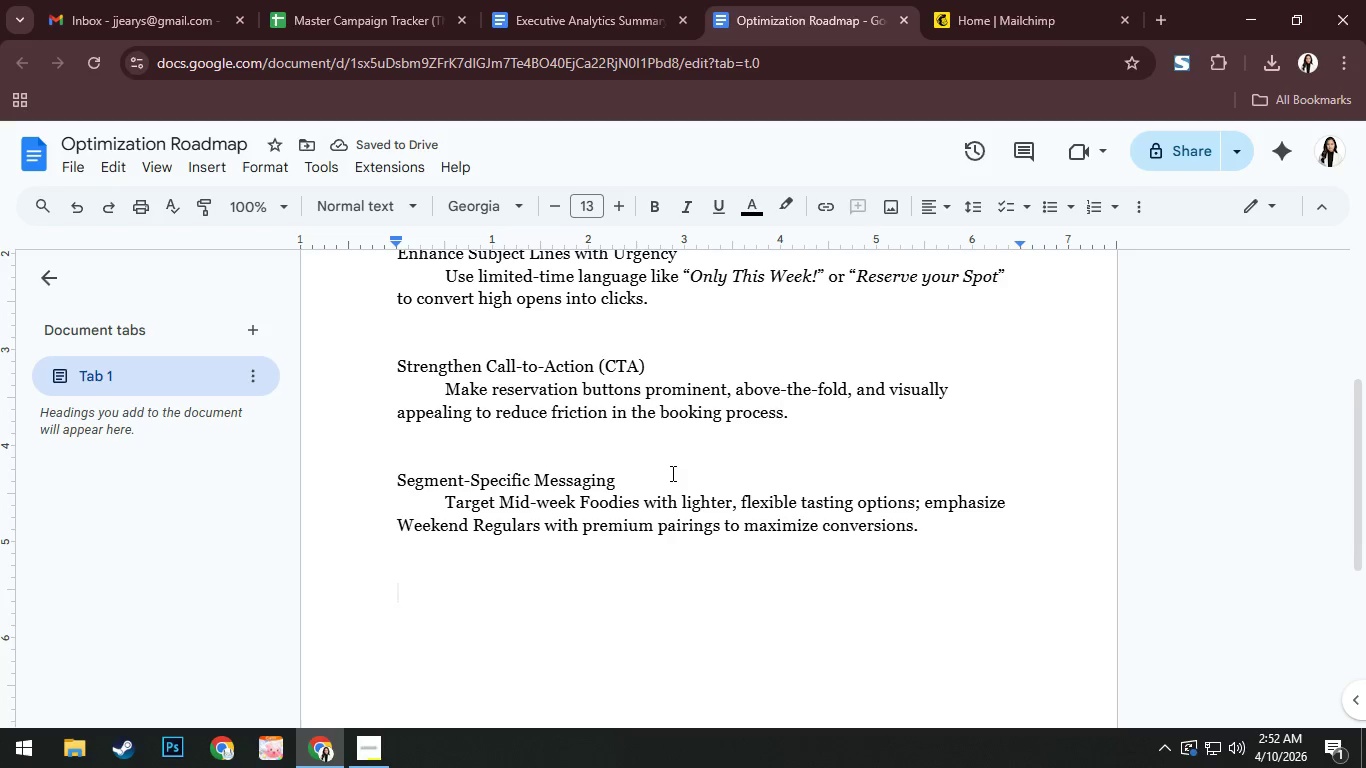 
type(Hih)
key(Backspace)
type(ghlight Winnign )
key(Backspace)
key(Backspace)
key(Backspace)
key(Backspace)
type(n)
key(Backspace)
type(ing Themes)
 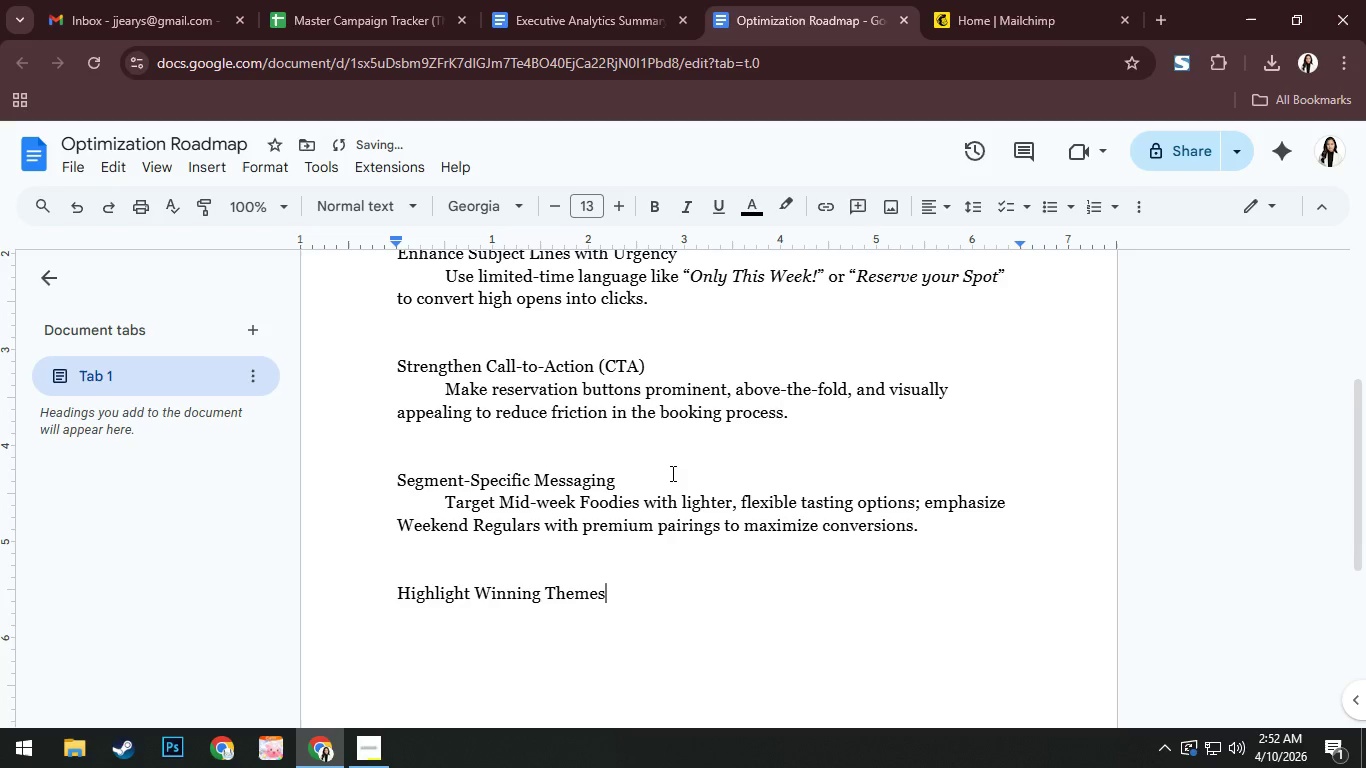 
key(Enter)
 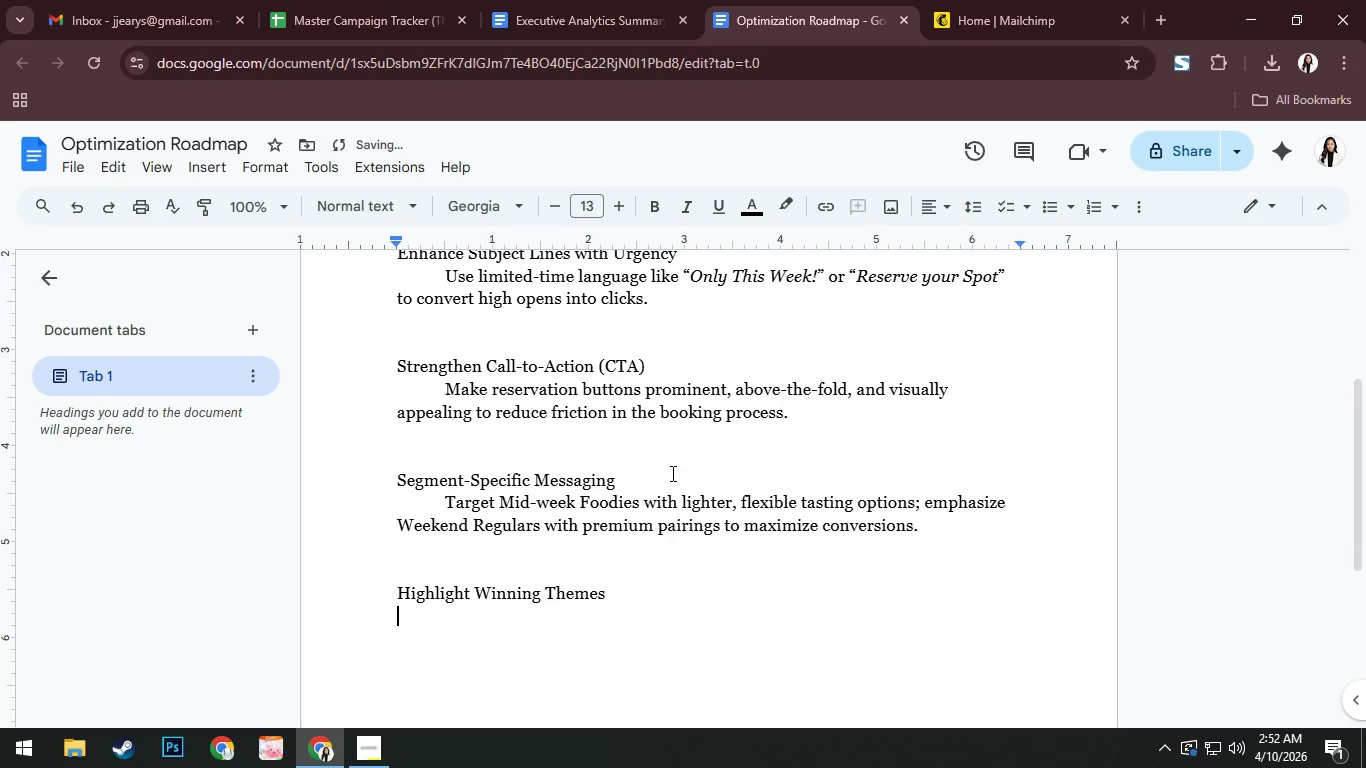 
key(Tab)
type(Priorotze)
key(Backspace)
key(Backspace)
key(Backspace)
key(Backspace)
type(itize high-performing ingredient themes like Orchard Fruit in mid-week campaigns to boost ROI.)
 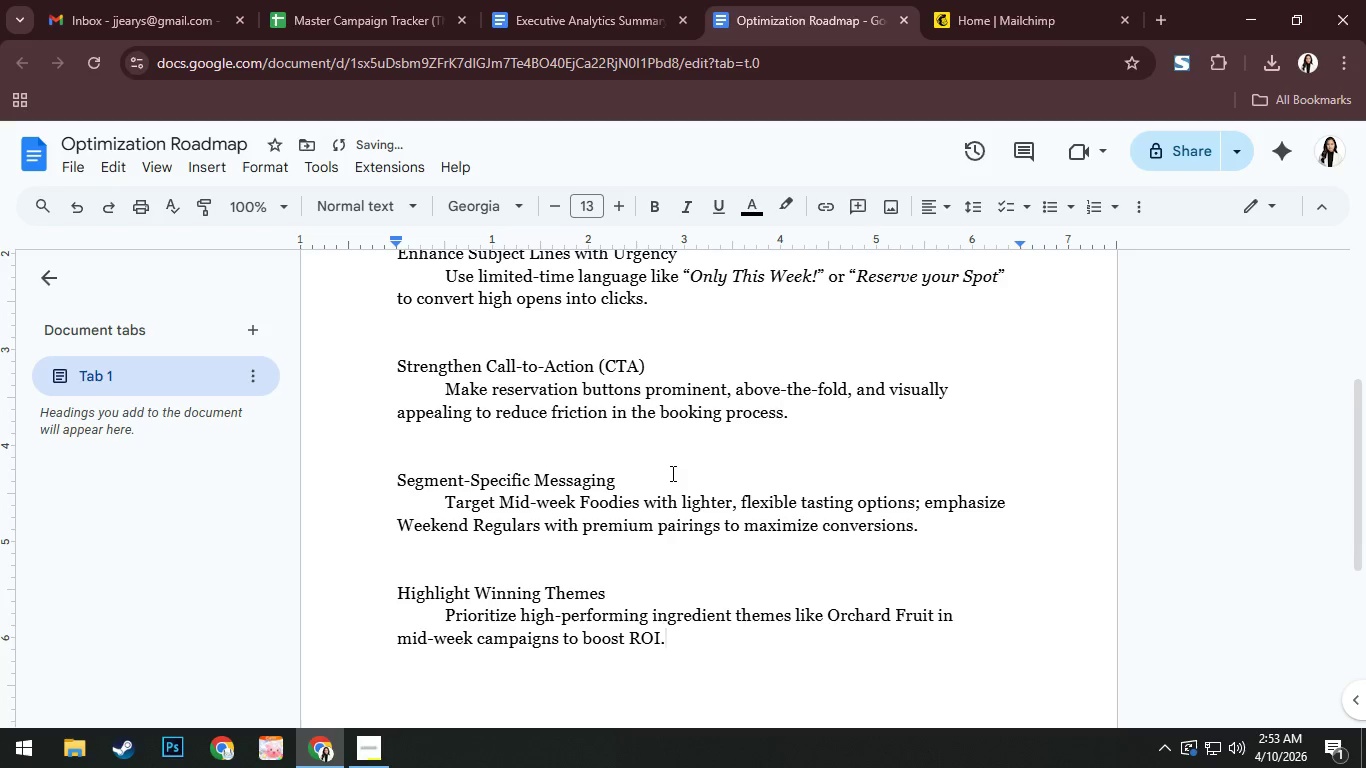 
wait(5.89)
 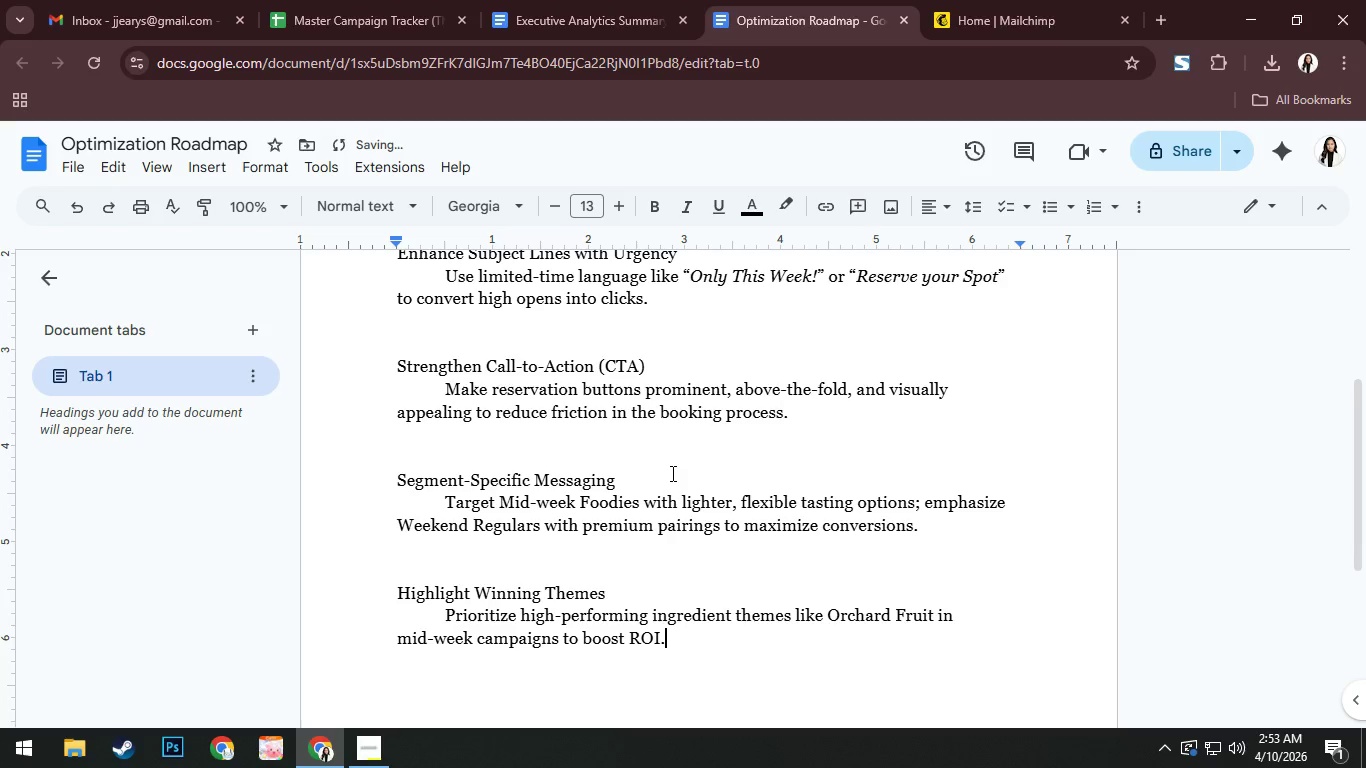 
scroll: coordinate [924, 506], scroll_direction: down, amount: 3.0
 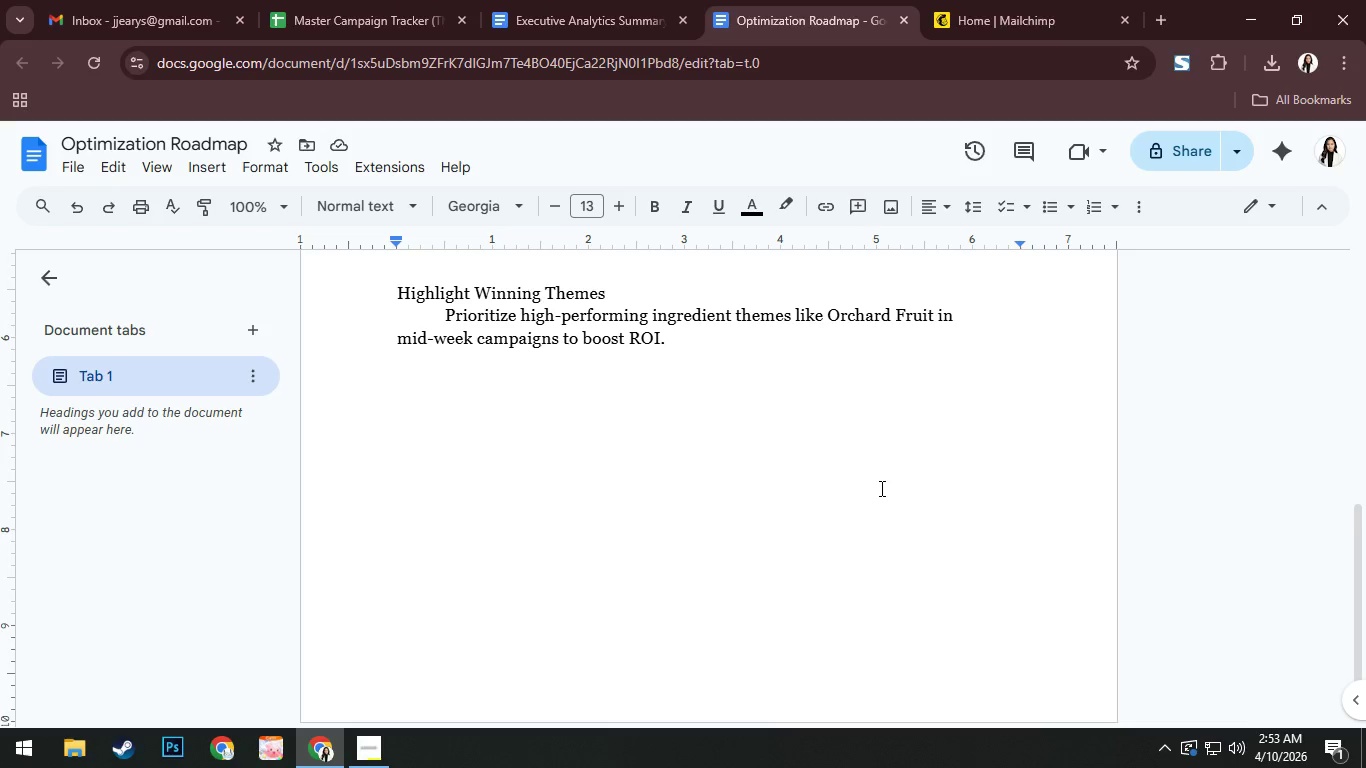 
wait(15.16)
 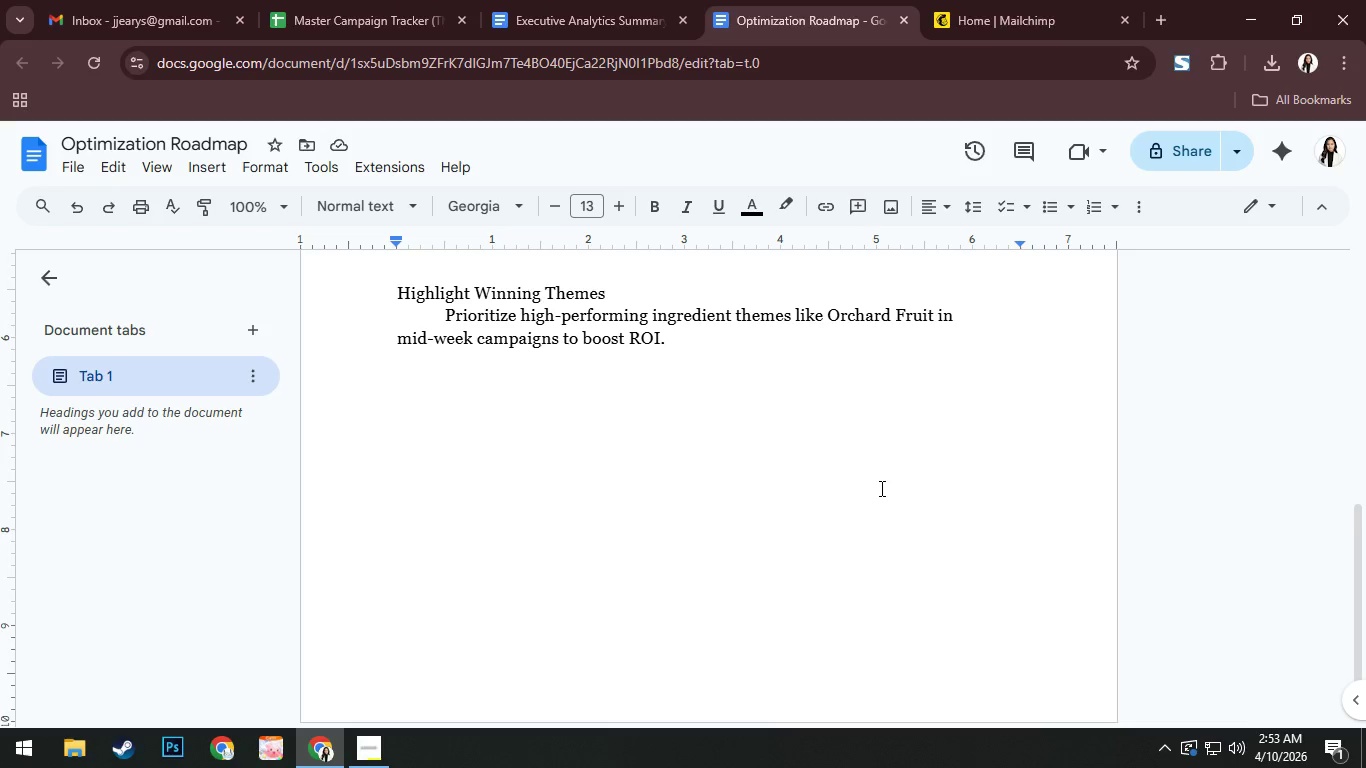 
middle_click([873, 488])
 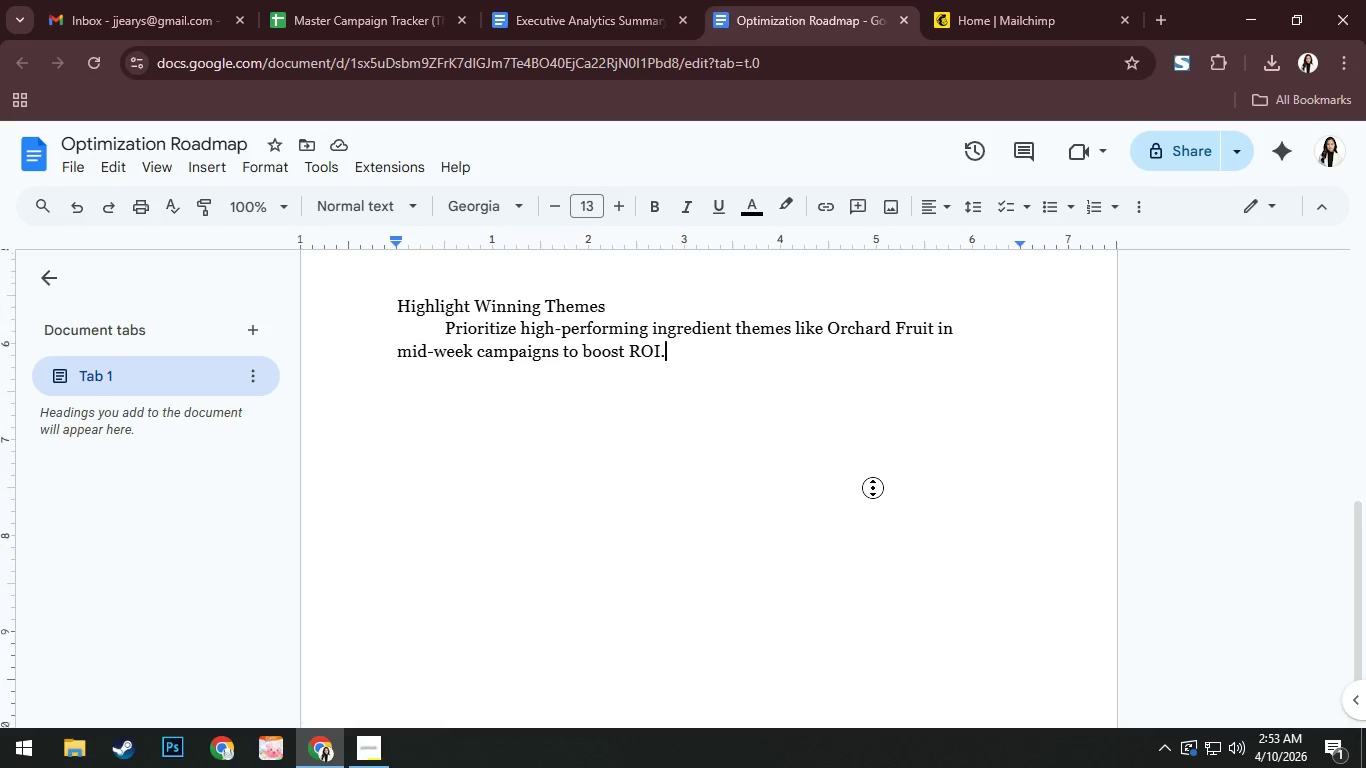 
left_click([946, 453])
 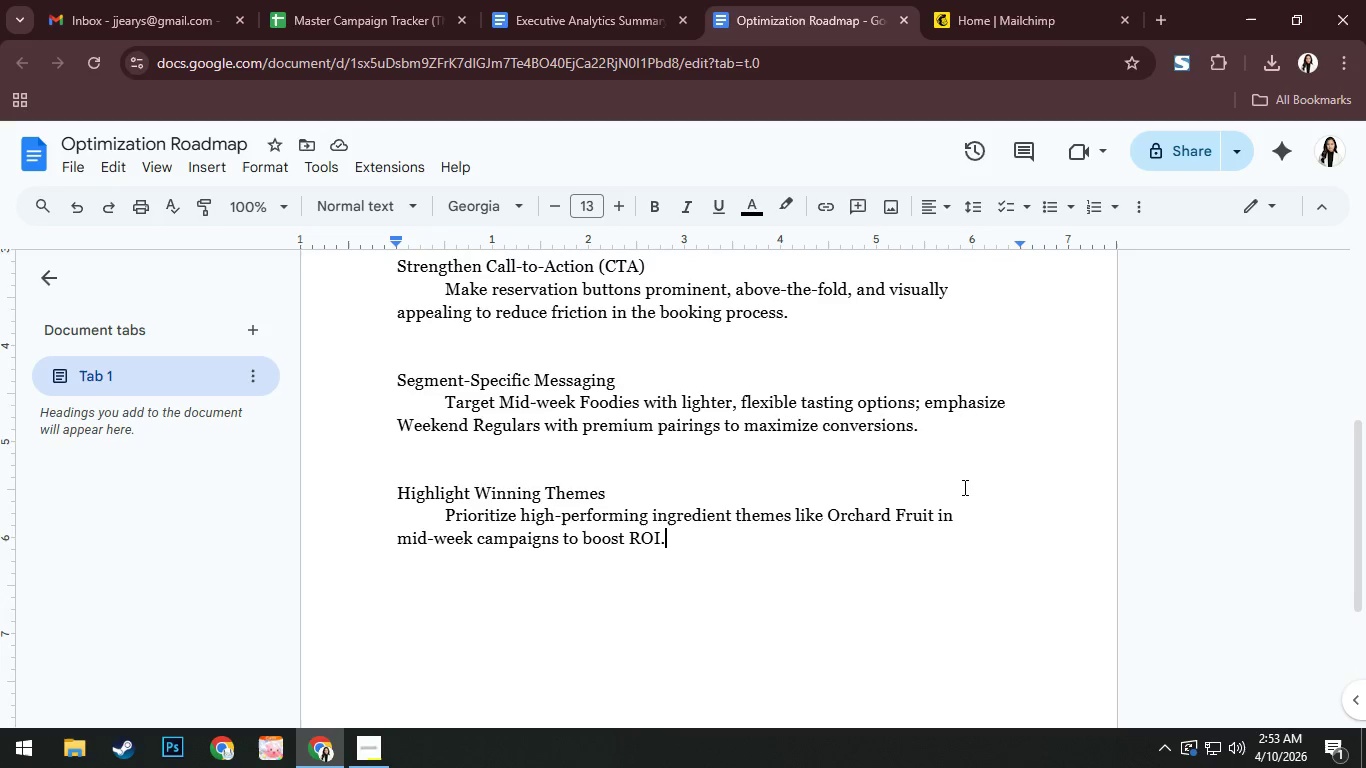 
scroll: coordinate [951, 489], scroll_direction: up, amount: 27.0
 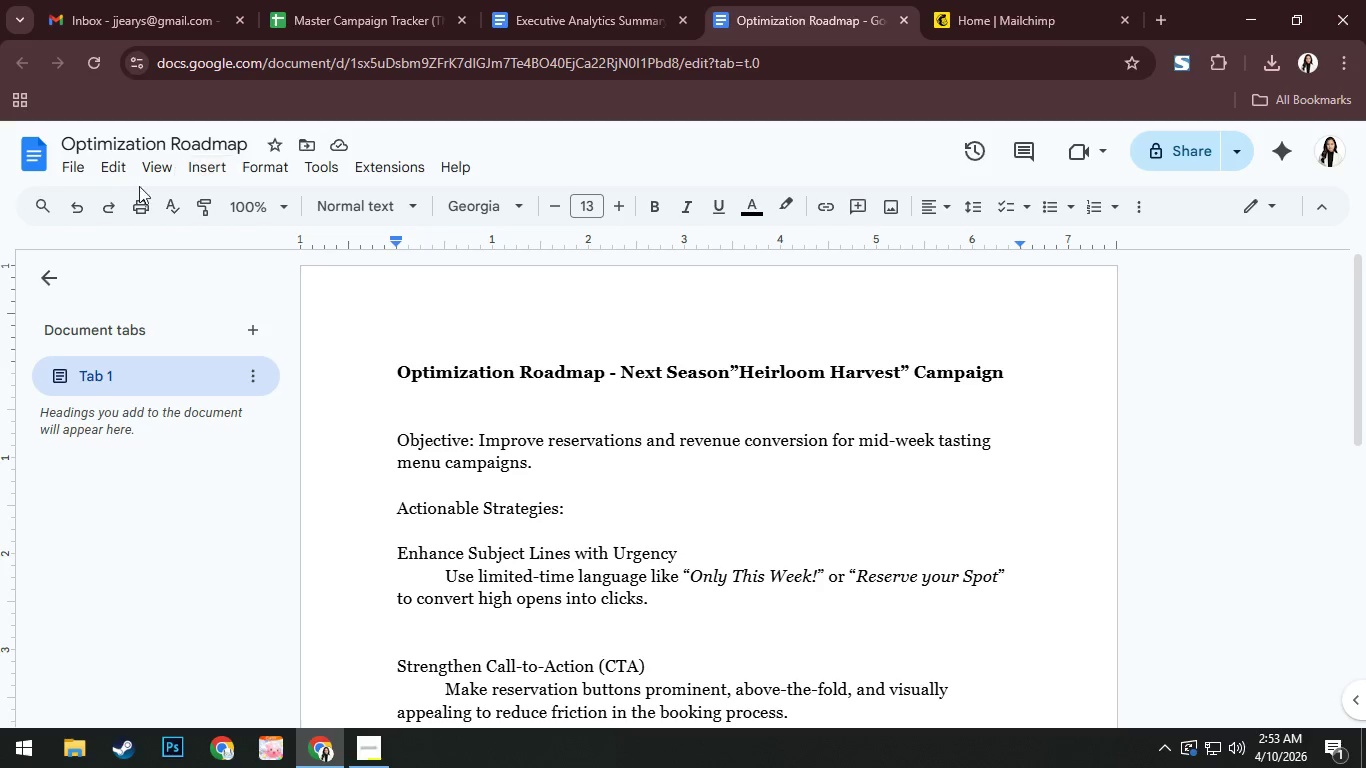 
left_click([74, 167])
 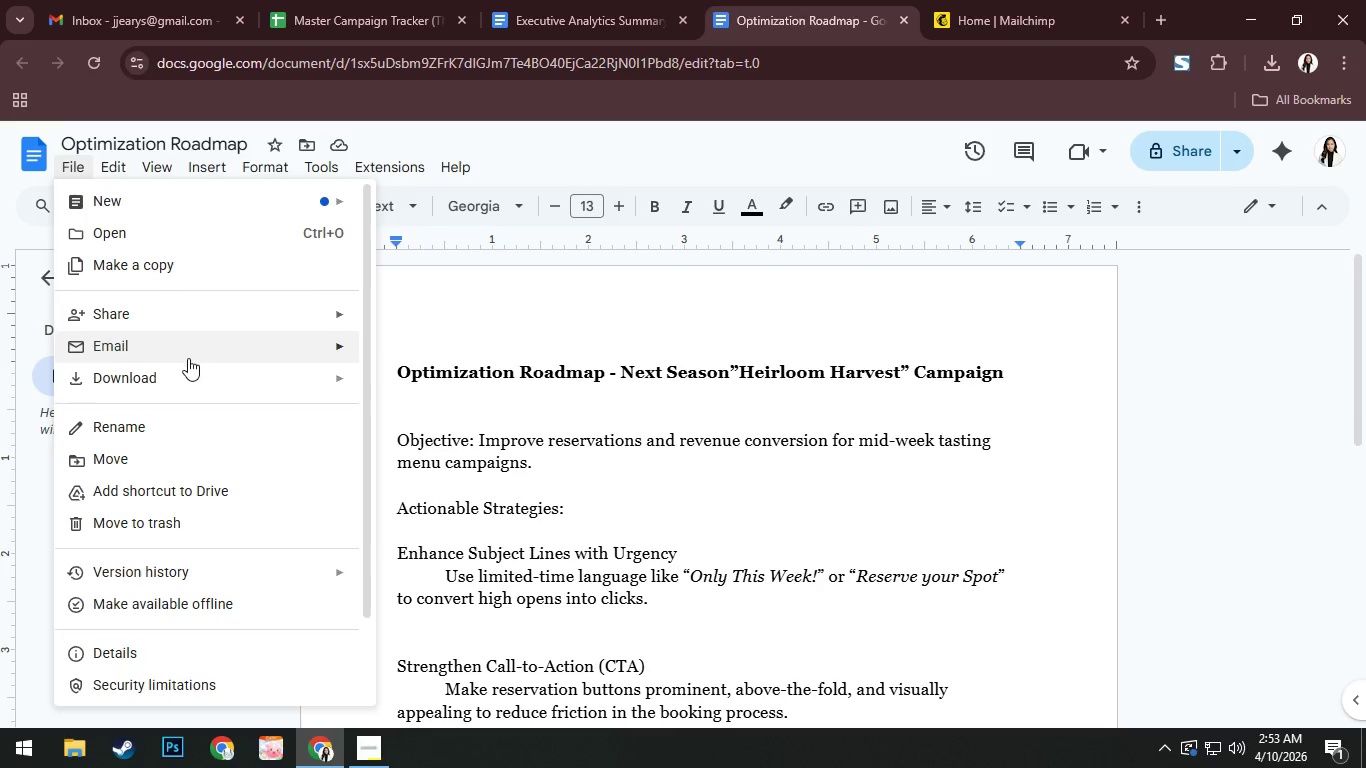 
left_click([191, 376])
 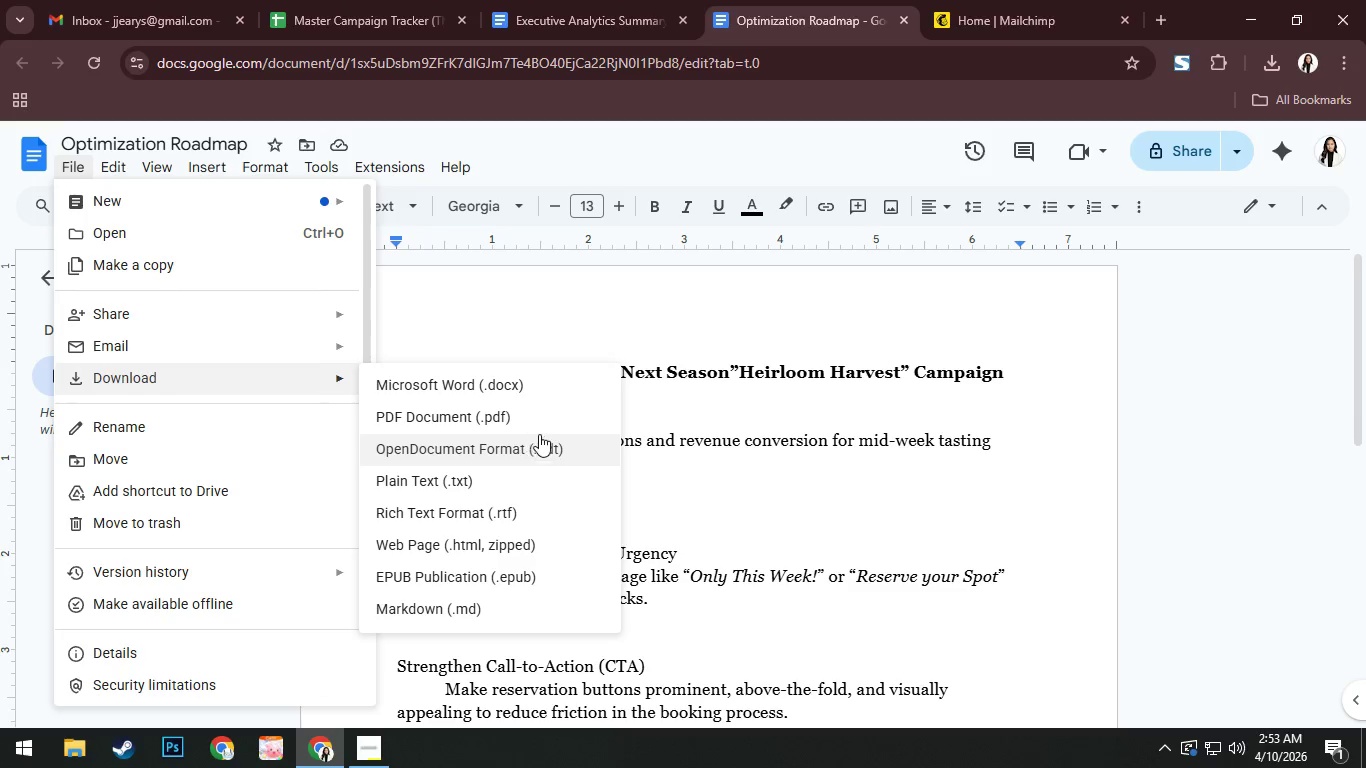 
left_click([540, 425])
 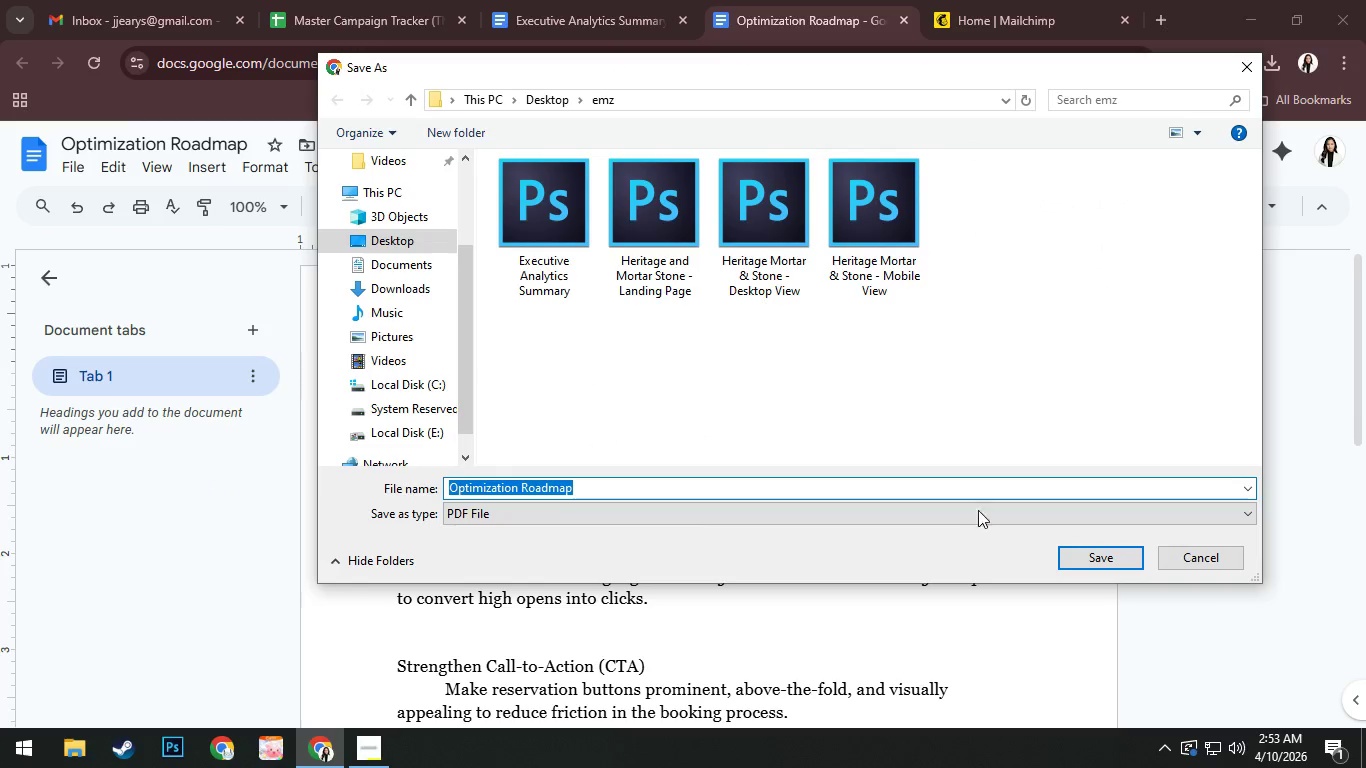 
left_click([1093, 561])
 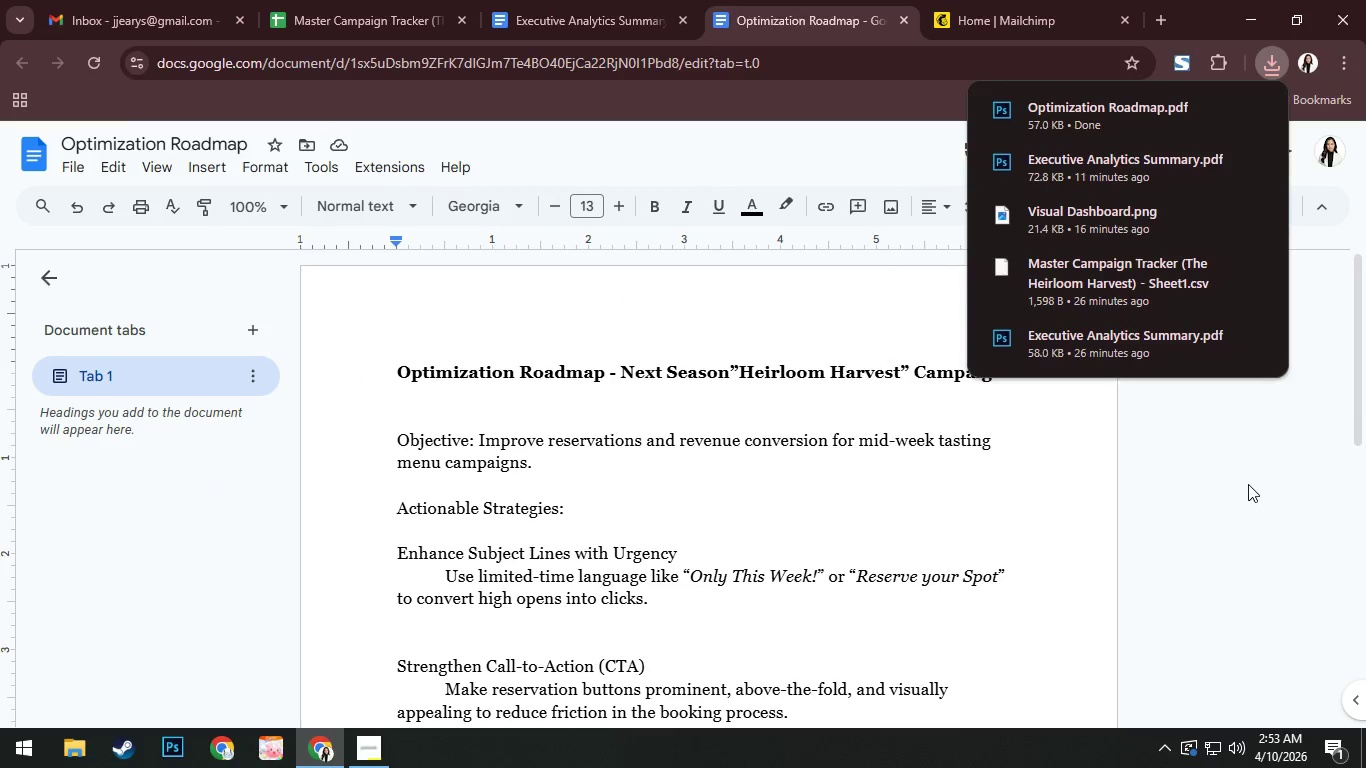 
left_click([1229, 476])
 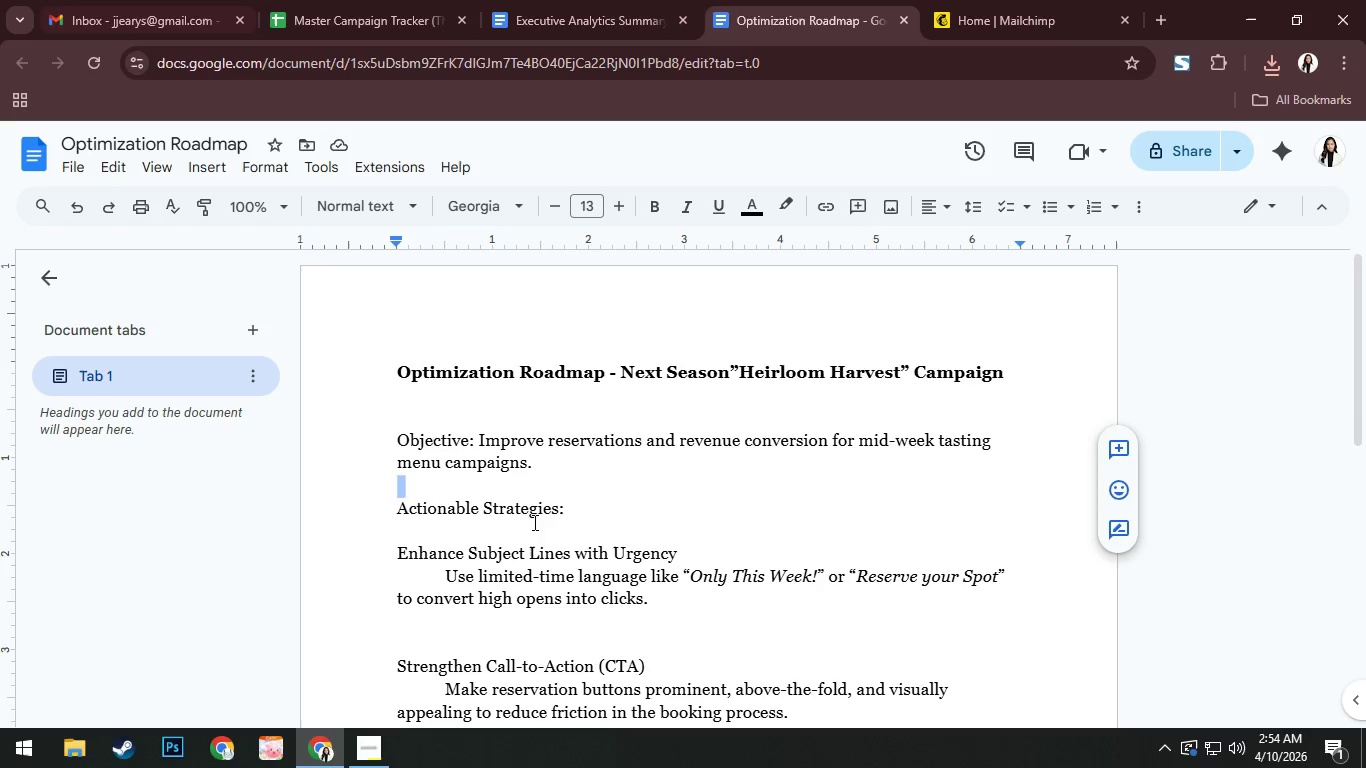 
key(Alt+AltLeft)
 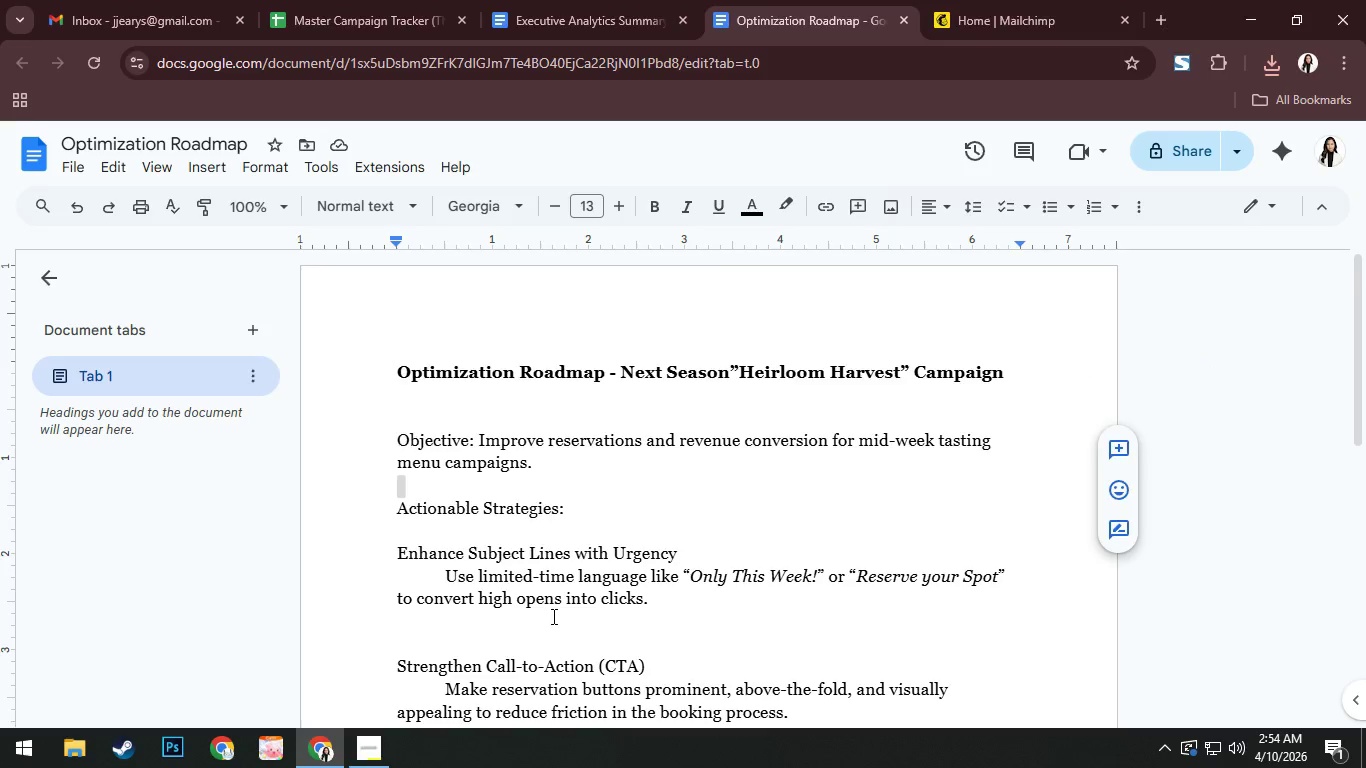 
key(Alt+Tab)